 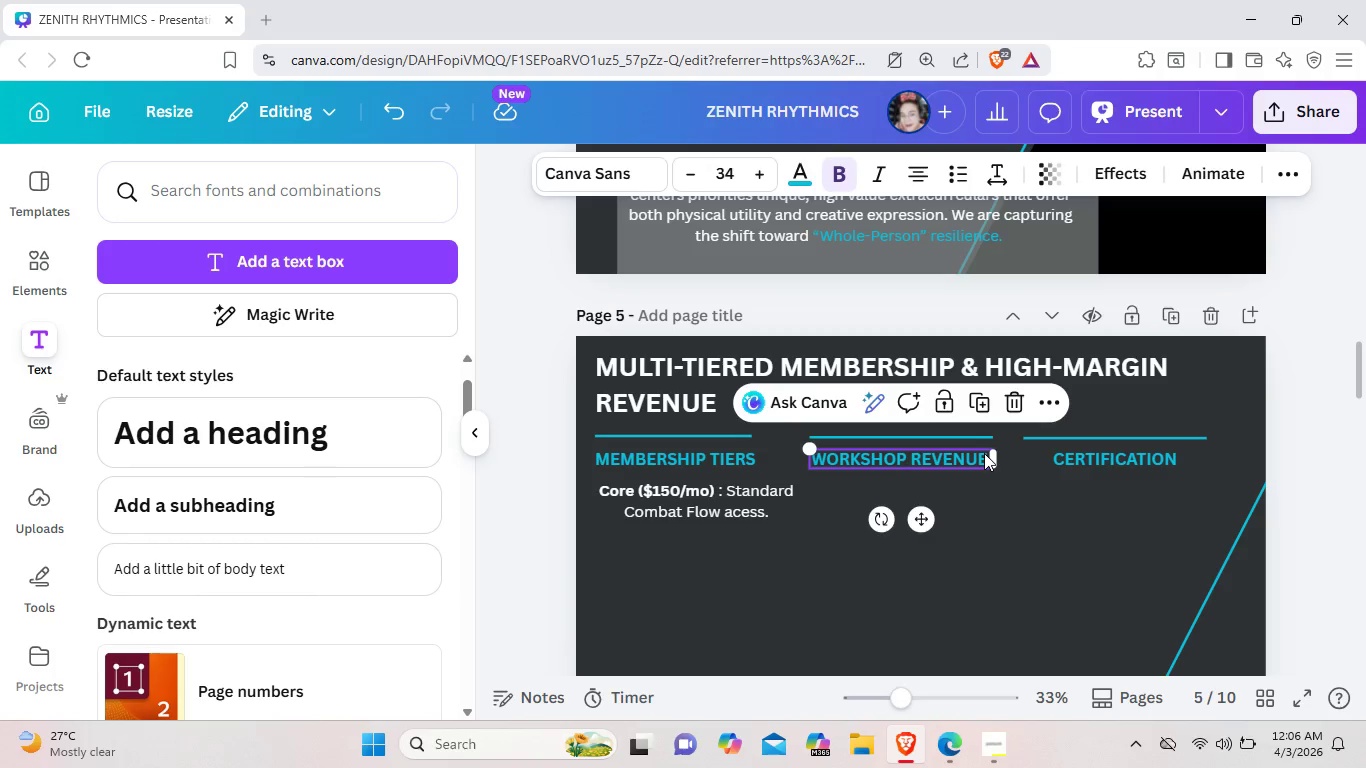 
left_click([767, 543])
 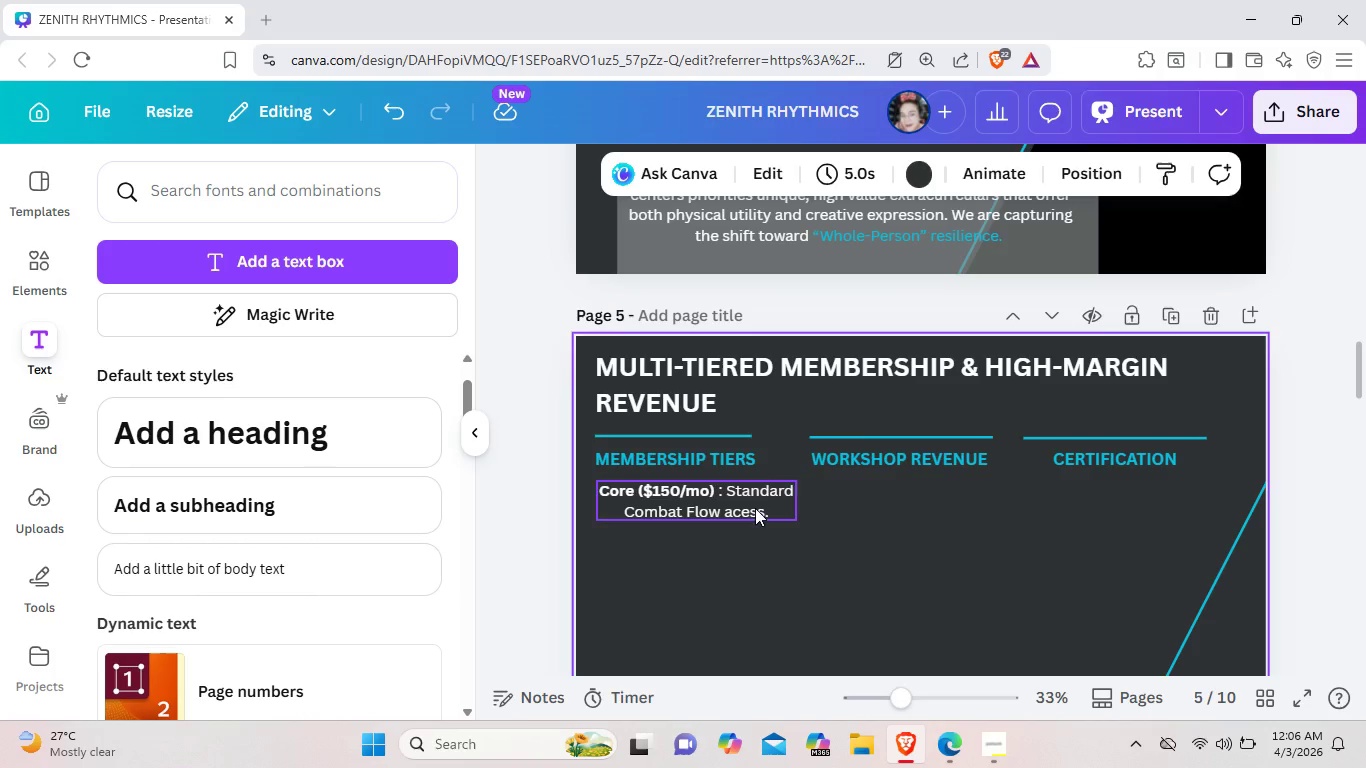 
left_click([755, 508])
 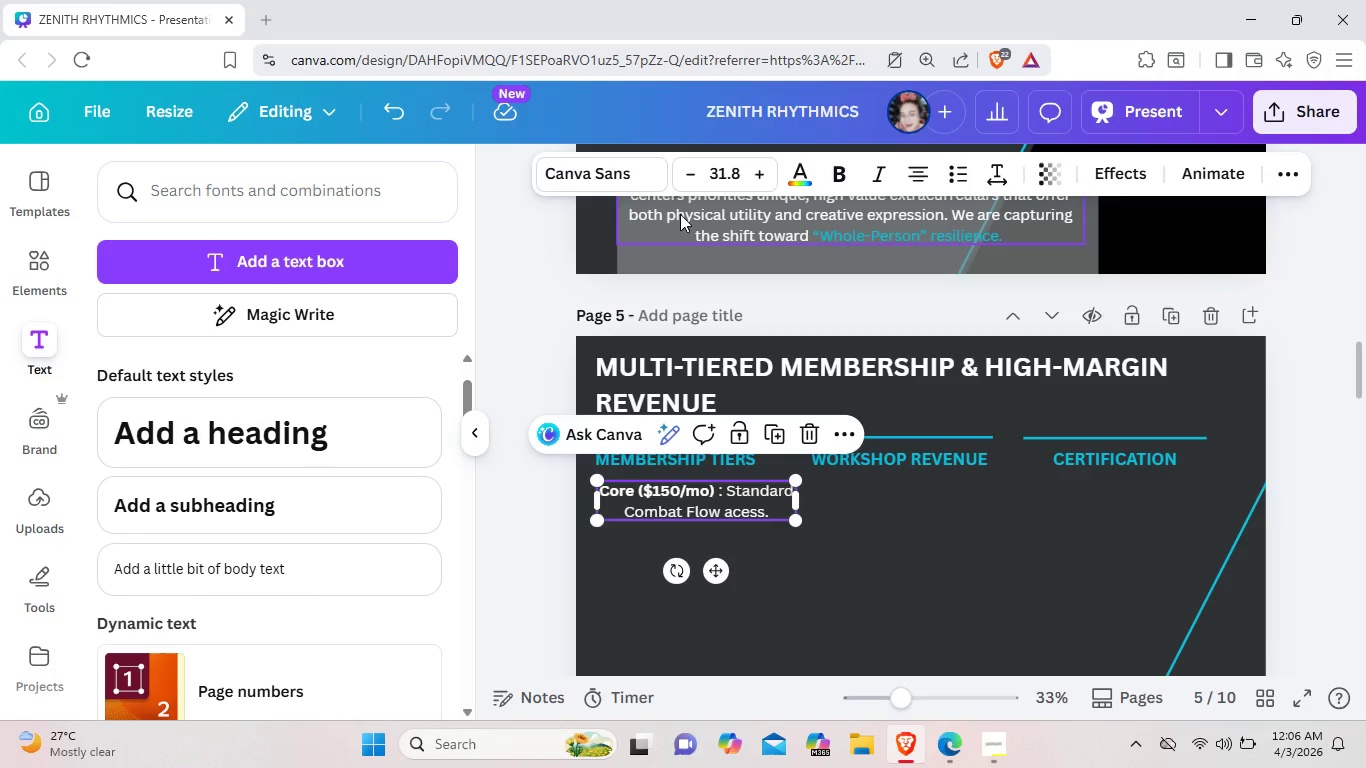 
left_click([642, 184])
 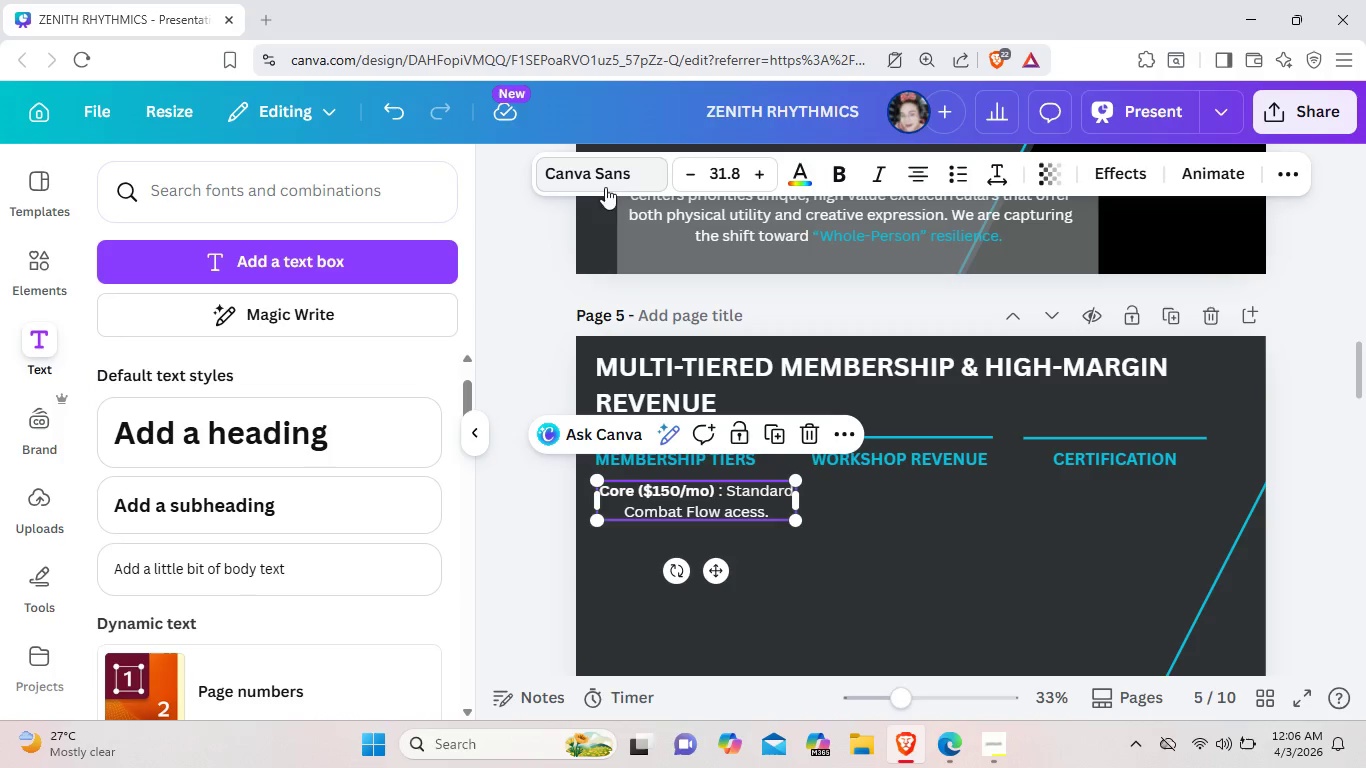 
wait(7.28)
 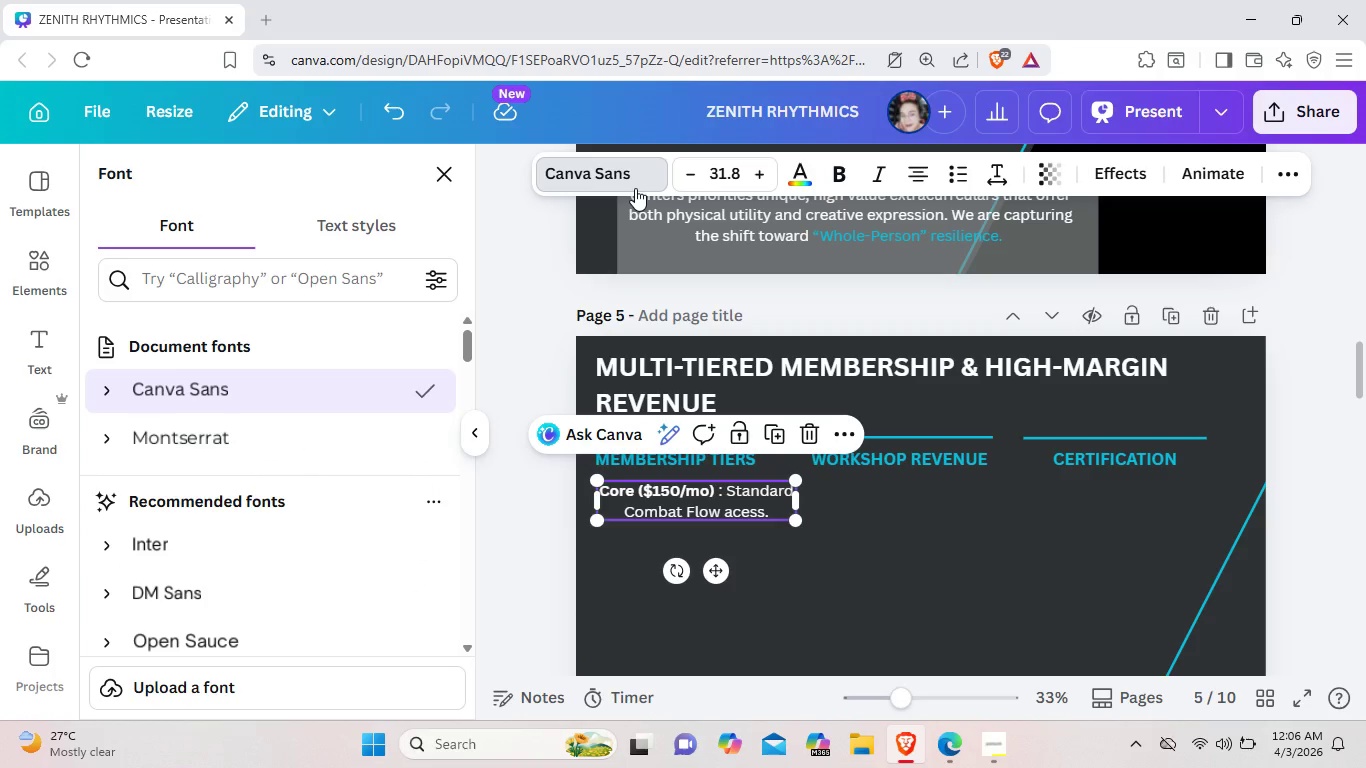 
left_click([644, 171])
 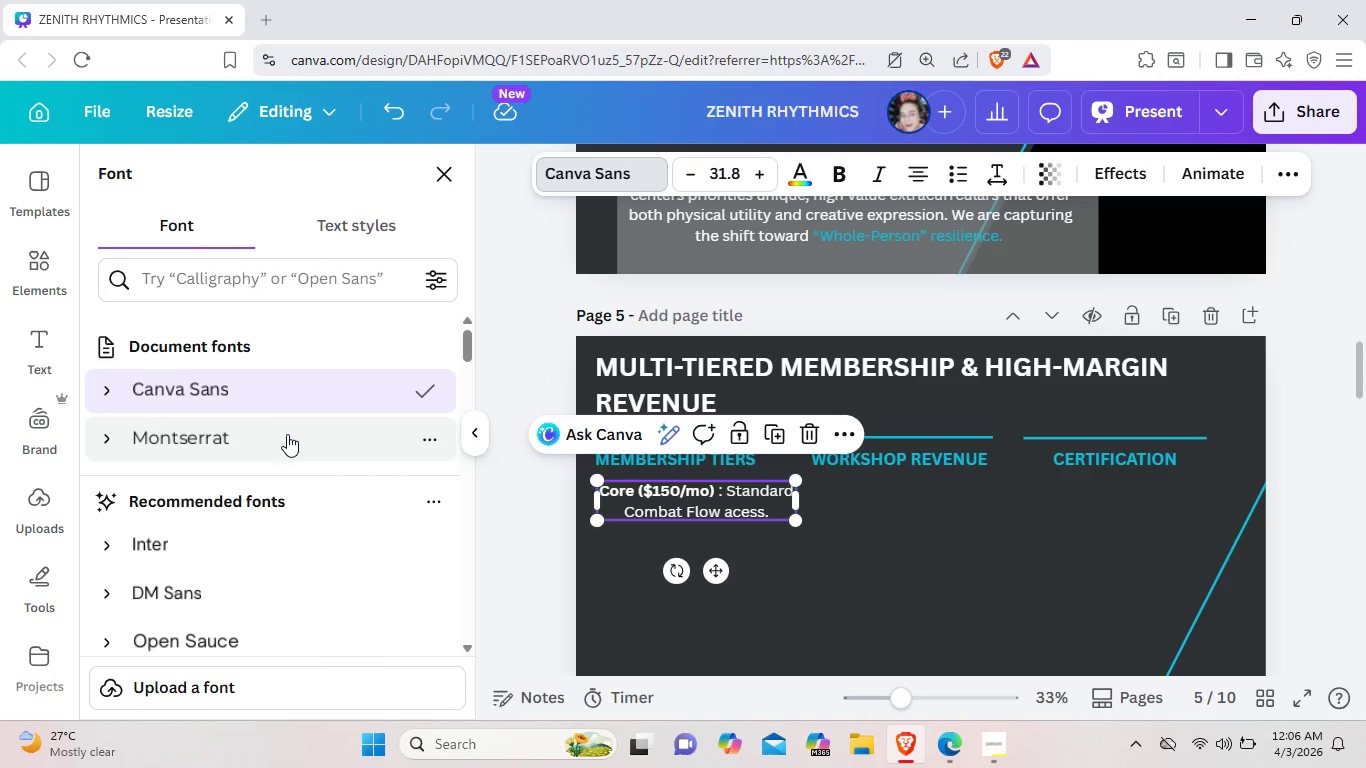 
left_click([286, 435])
 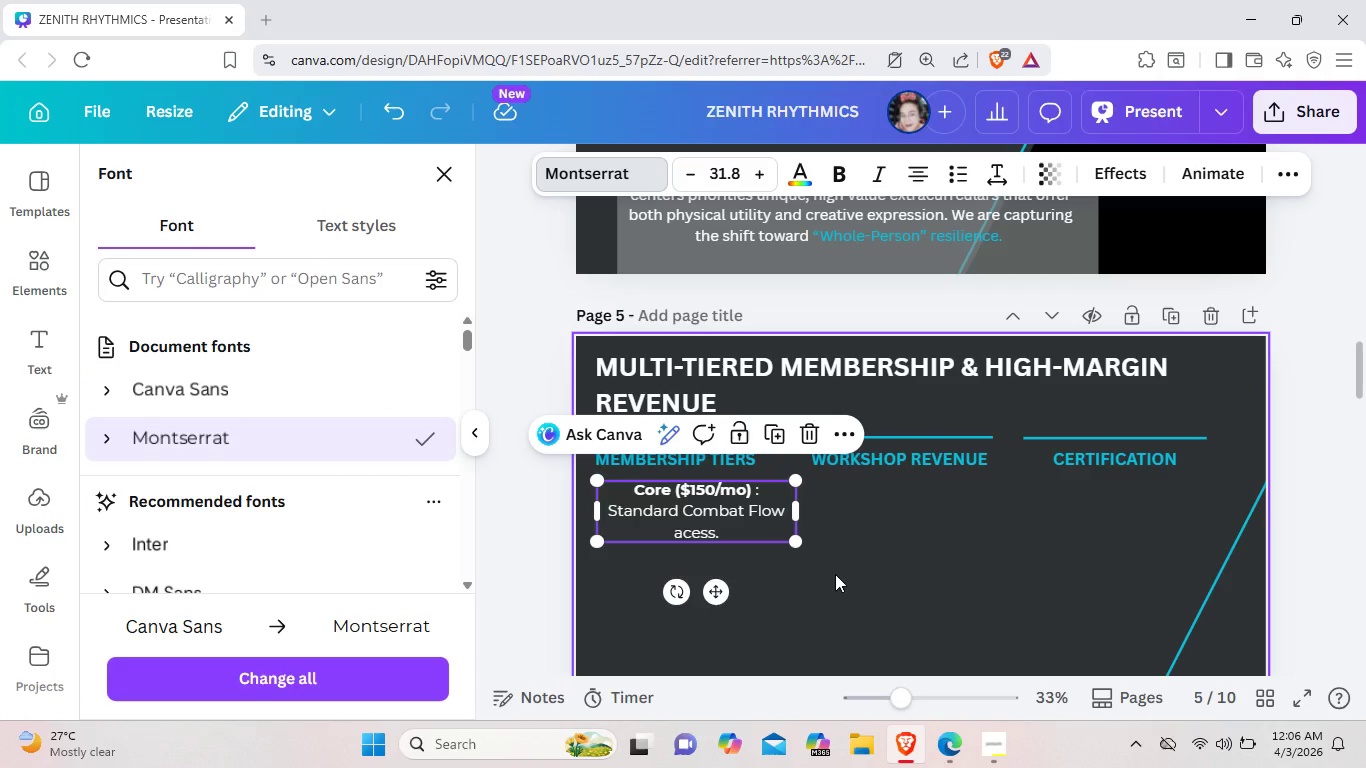 
left_click([835, 574])
 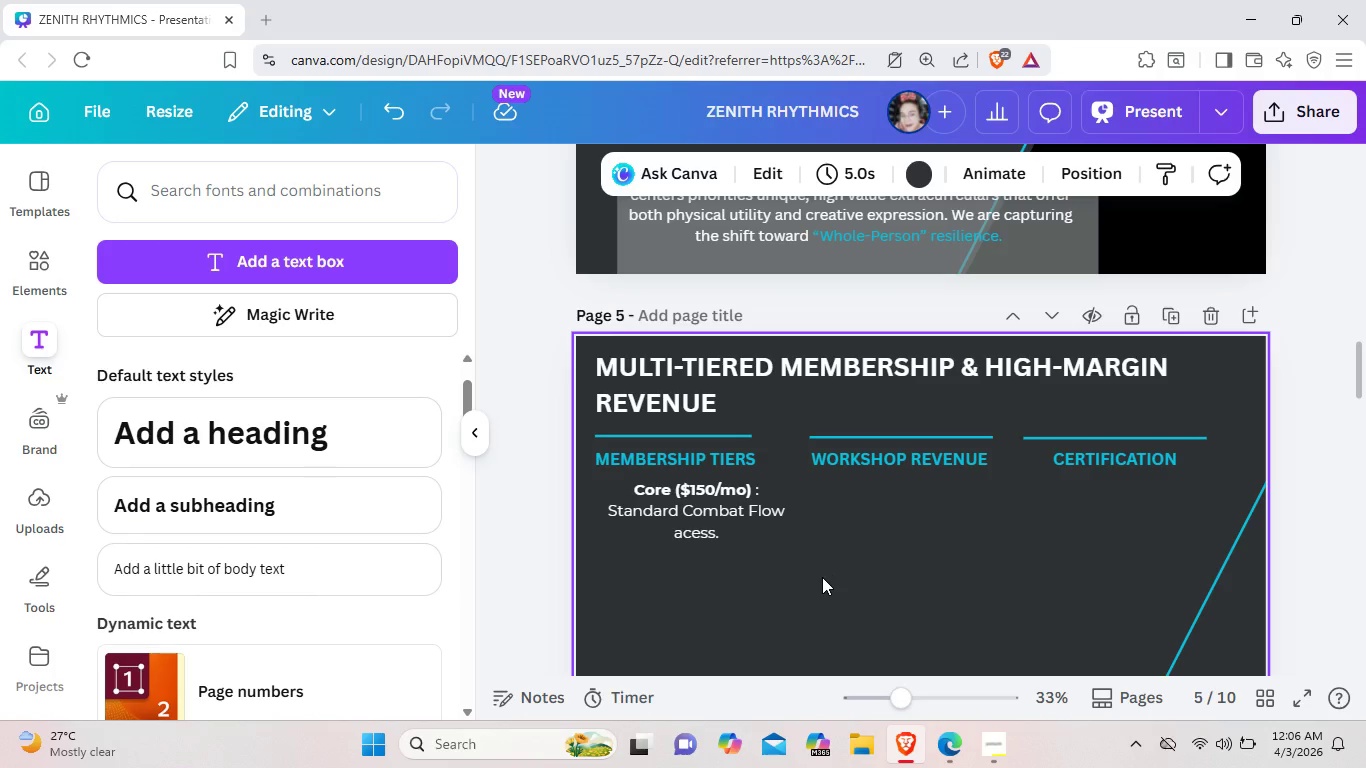 
wait(17.83)
 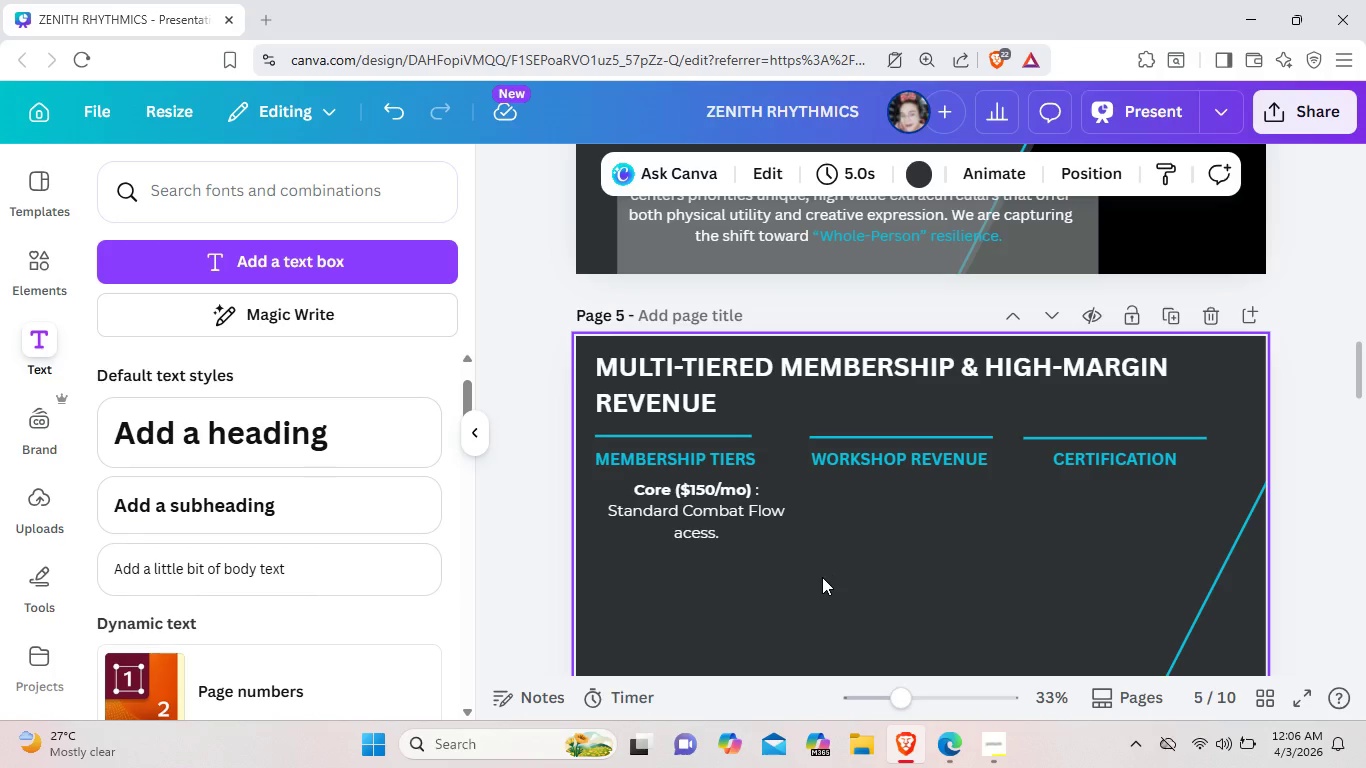 
left_click([766, 537])
 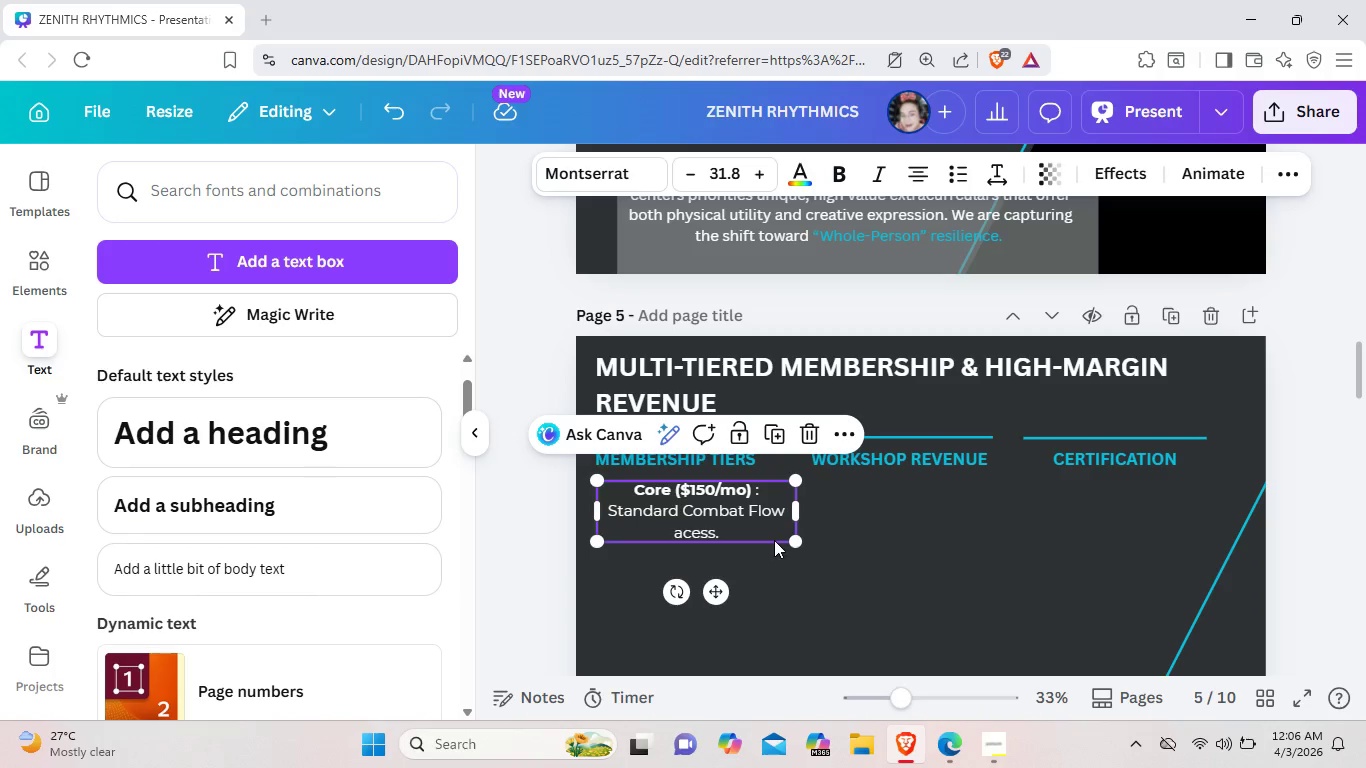 
left_click([649, 529])
 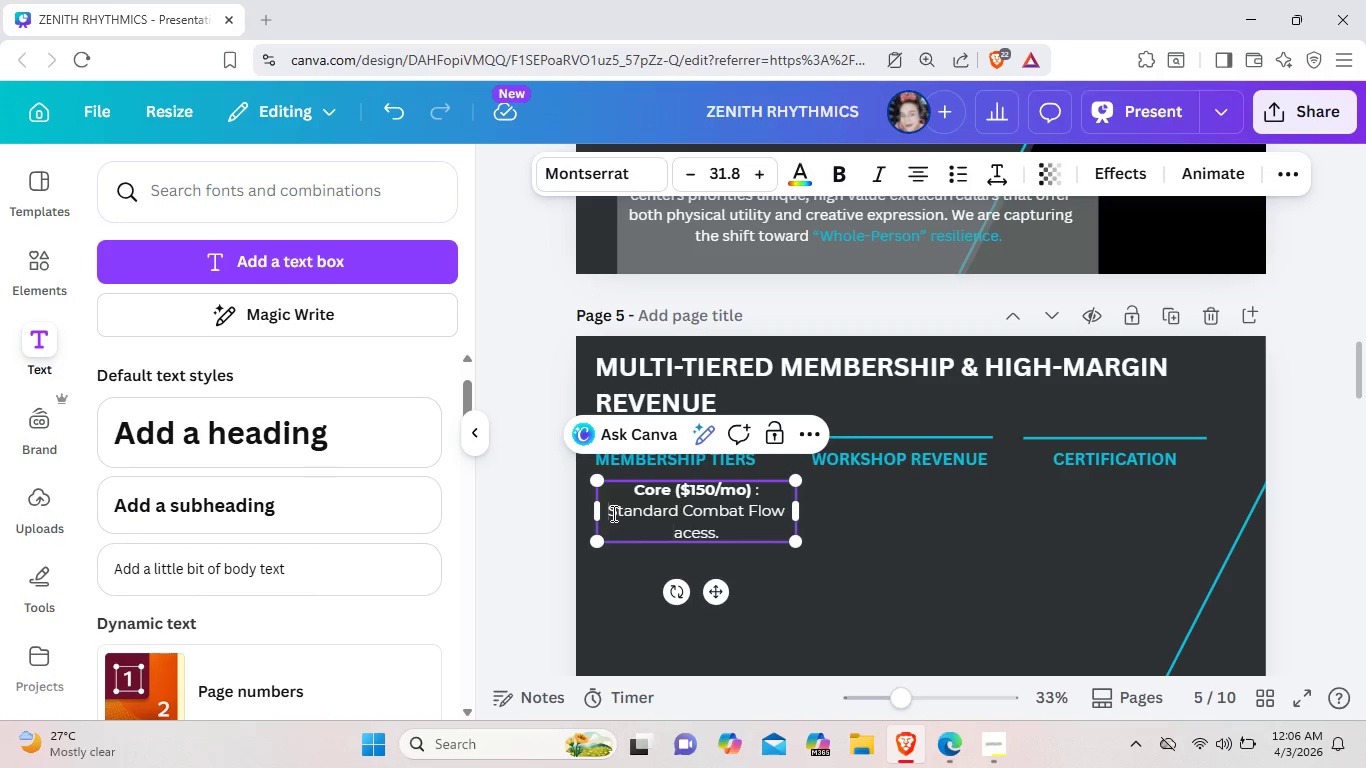 
left_click([612, 513])
 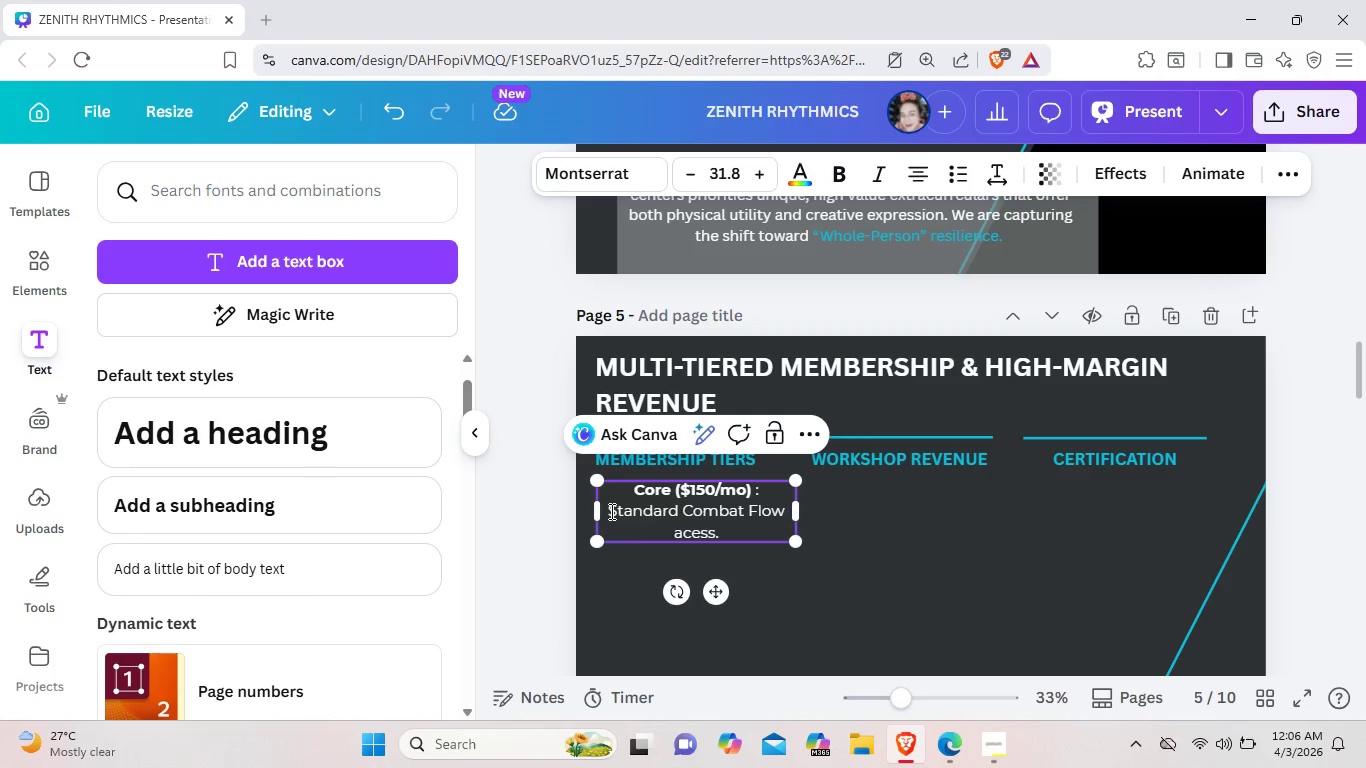 
left_click_drag(start_coordinate=[610, 511], to_coordinate=[726, 526])
 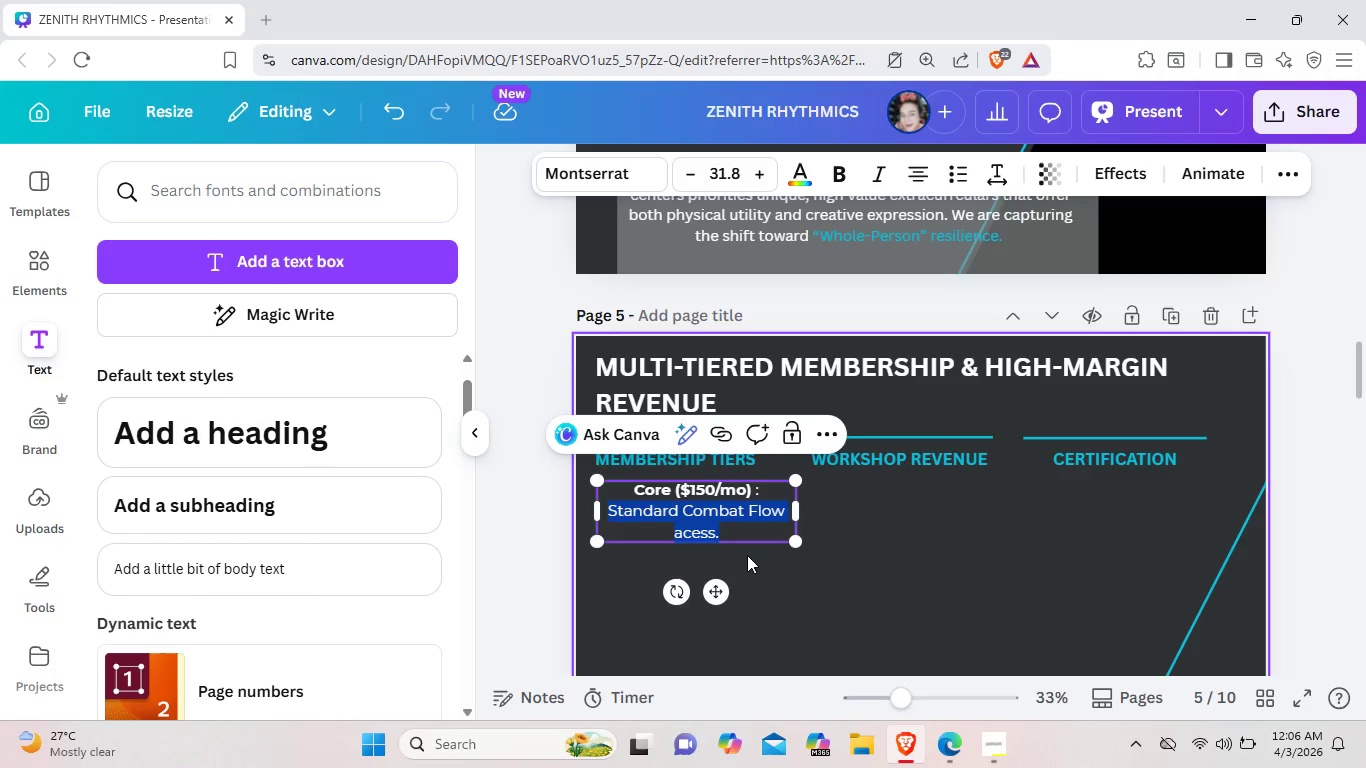 
left_click([747, 555])
 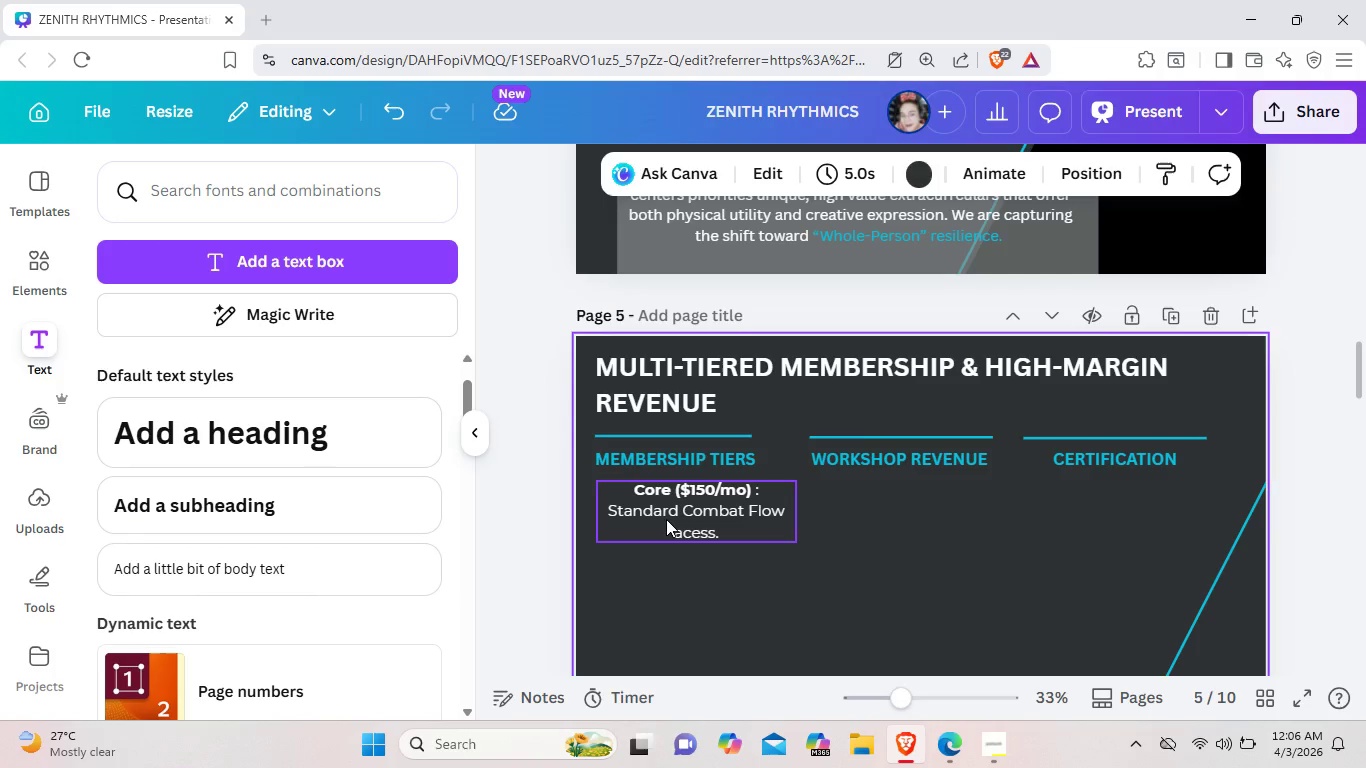 
left_click([666, 519])
 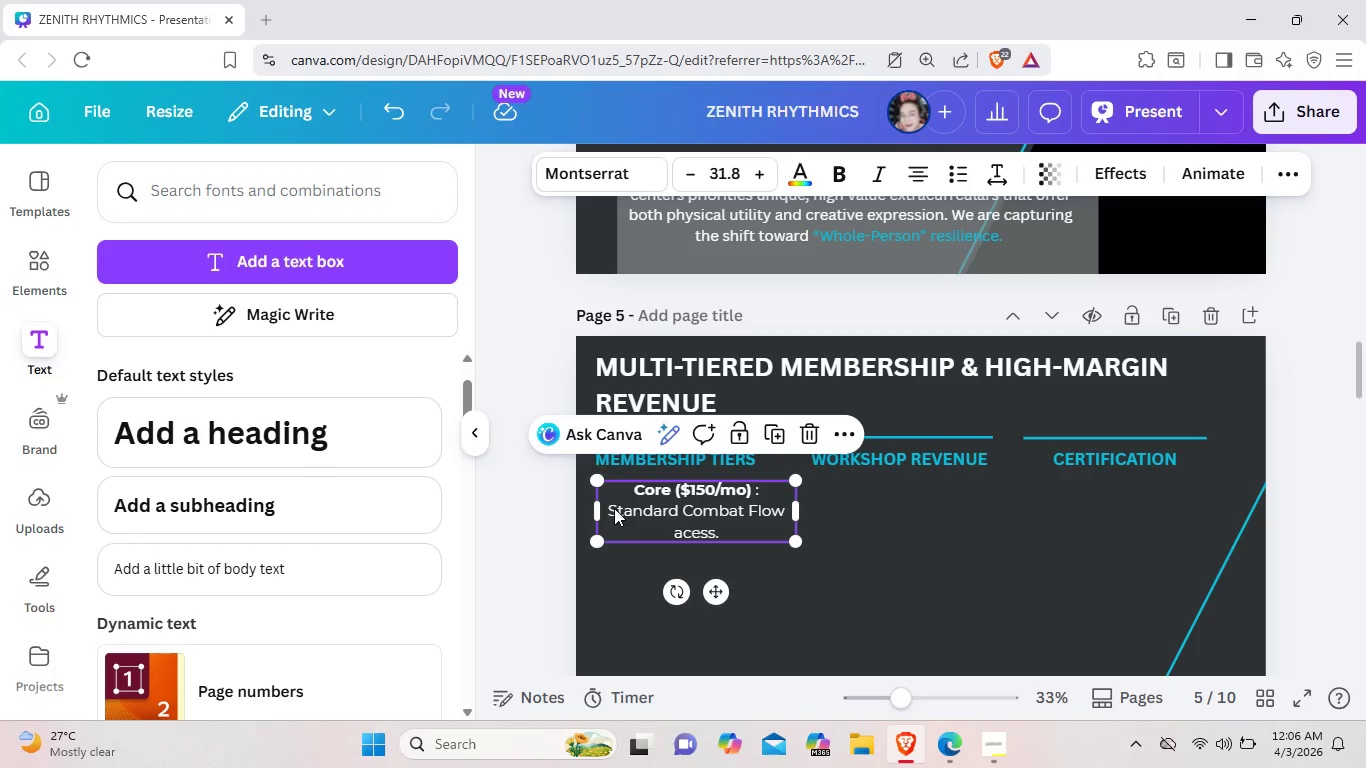 
left_click([614, 508])
 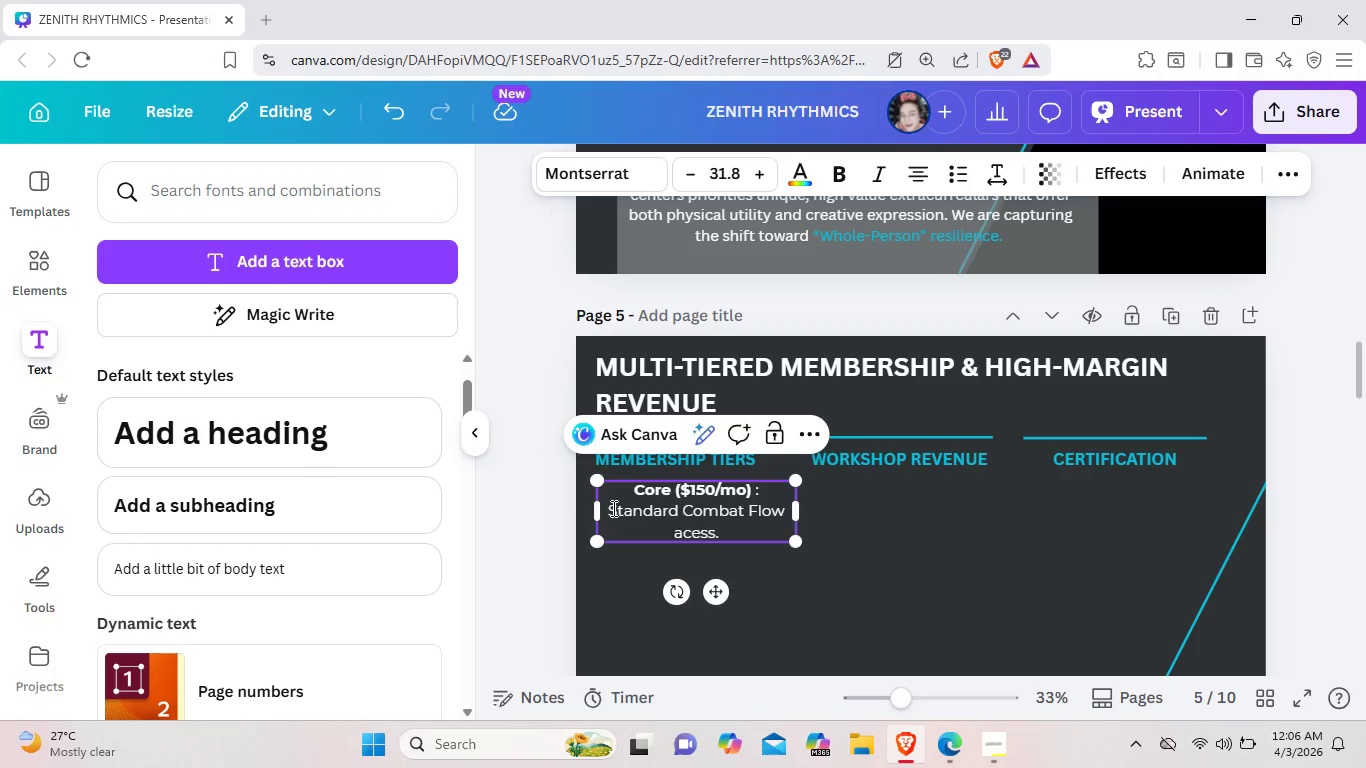 
left_click([612, 508])
 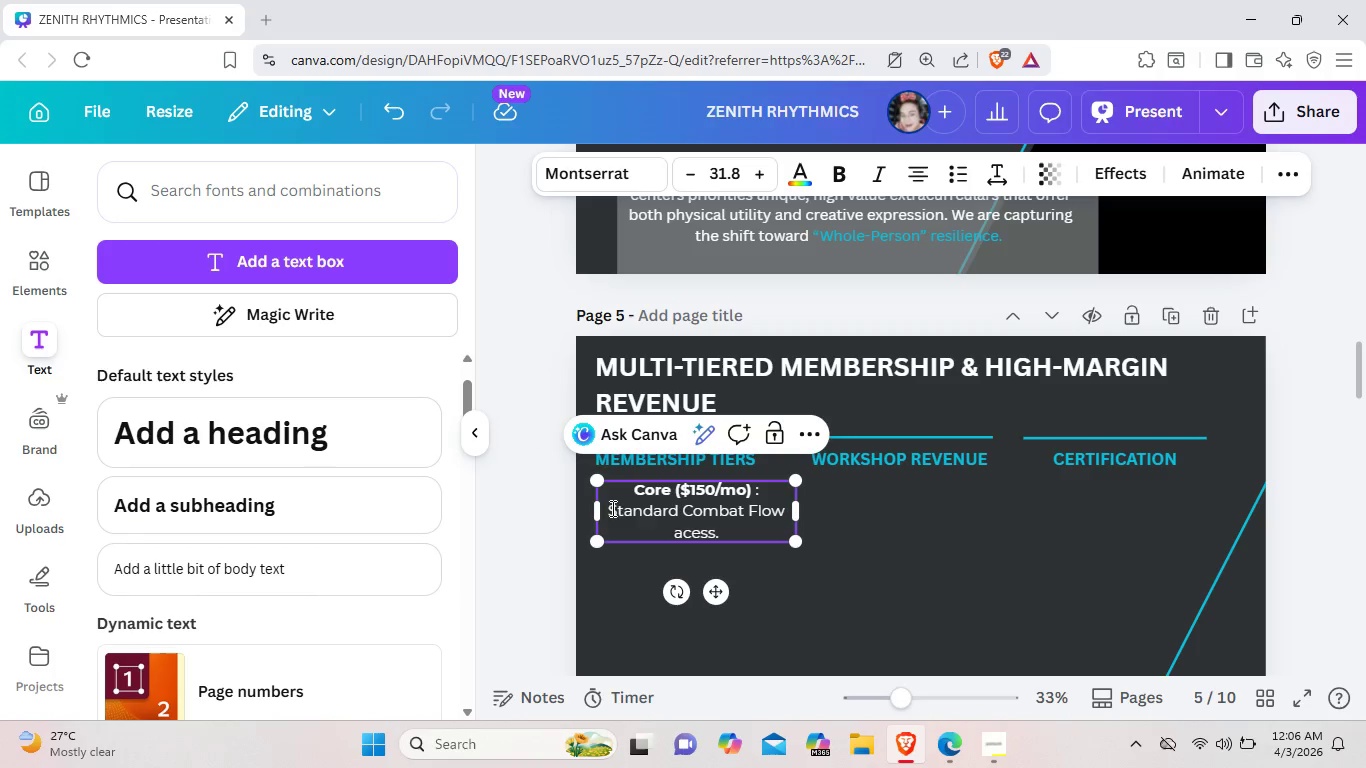 
left_click_drag(start_coordinate=[612, 508], to_coordinate=[739, 527])
 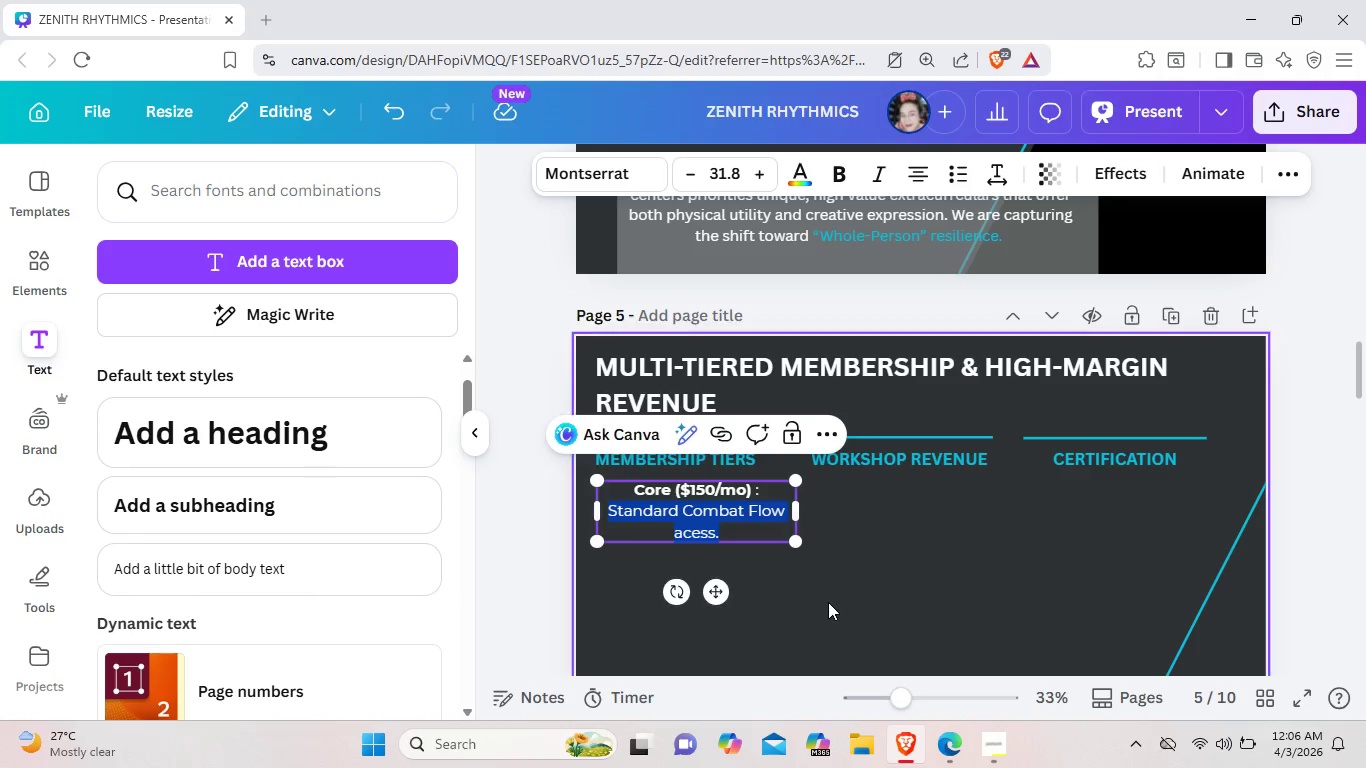 
left_click([828, 602])
 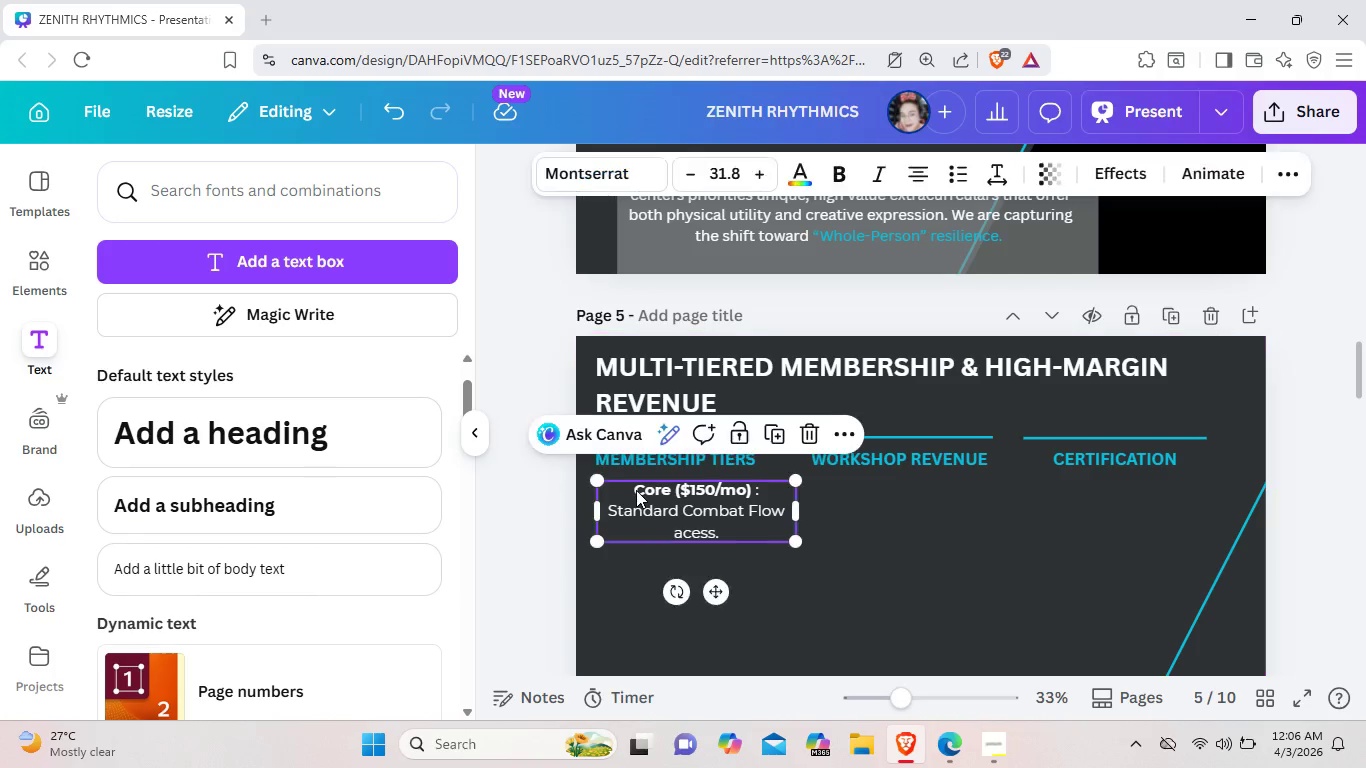 
double_click([636, 490])
 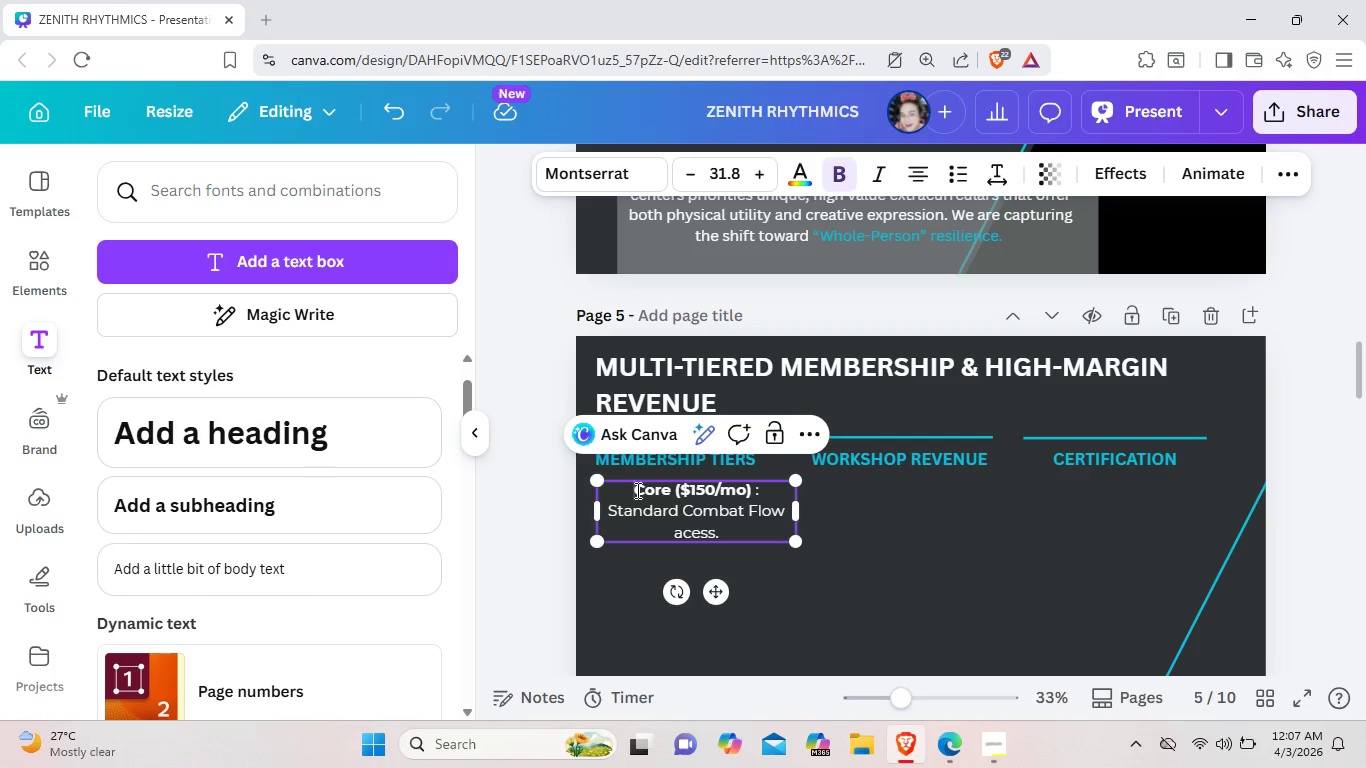 
left_click_drag(start_coordinate=[636, 490], to_coordinate=[748, 529])
 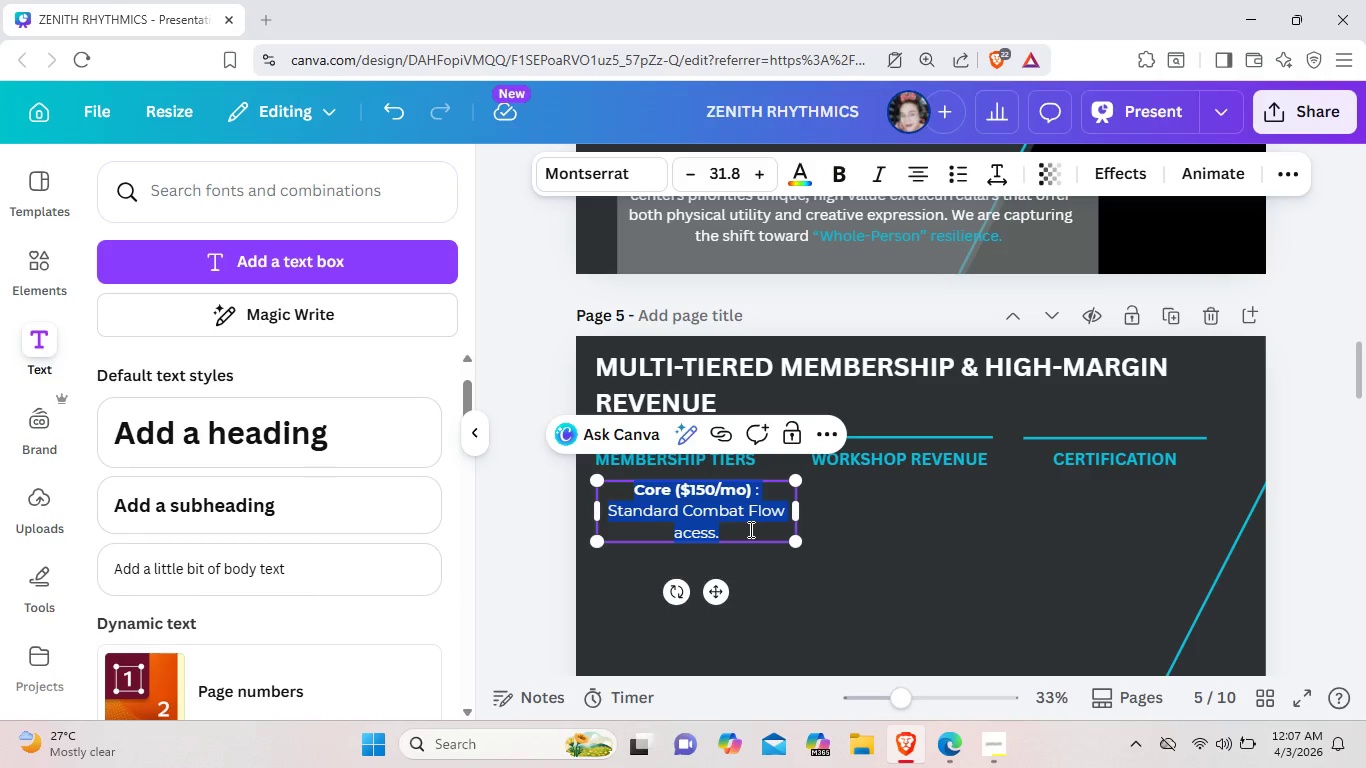 
key(Control+C)
 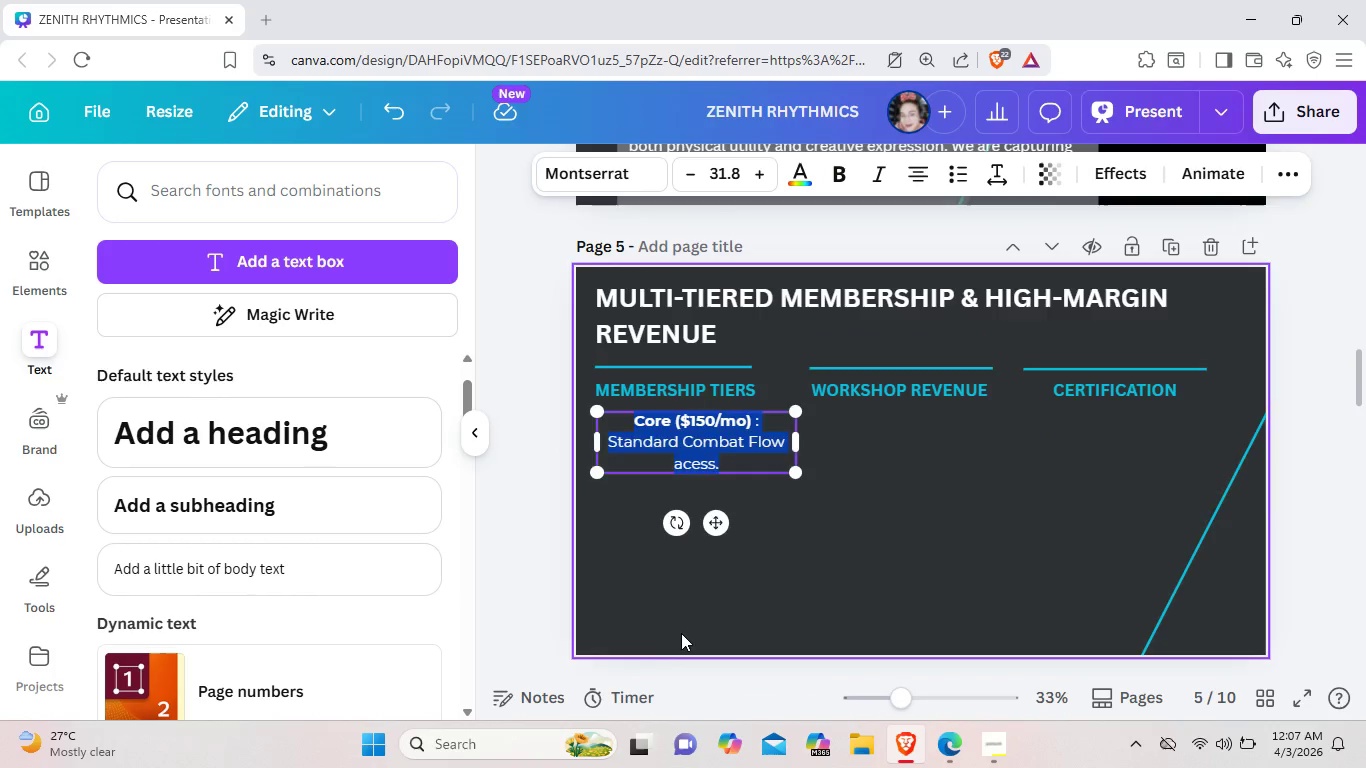 
scroll: coordinate [679, 633], scroll_direction: down, amount: 1.0
 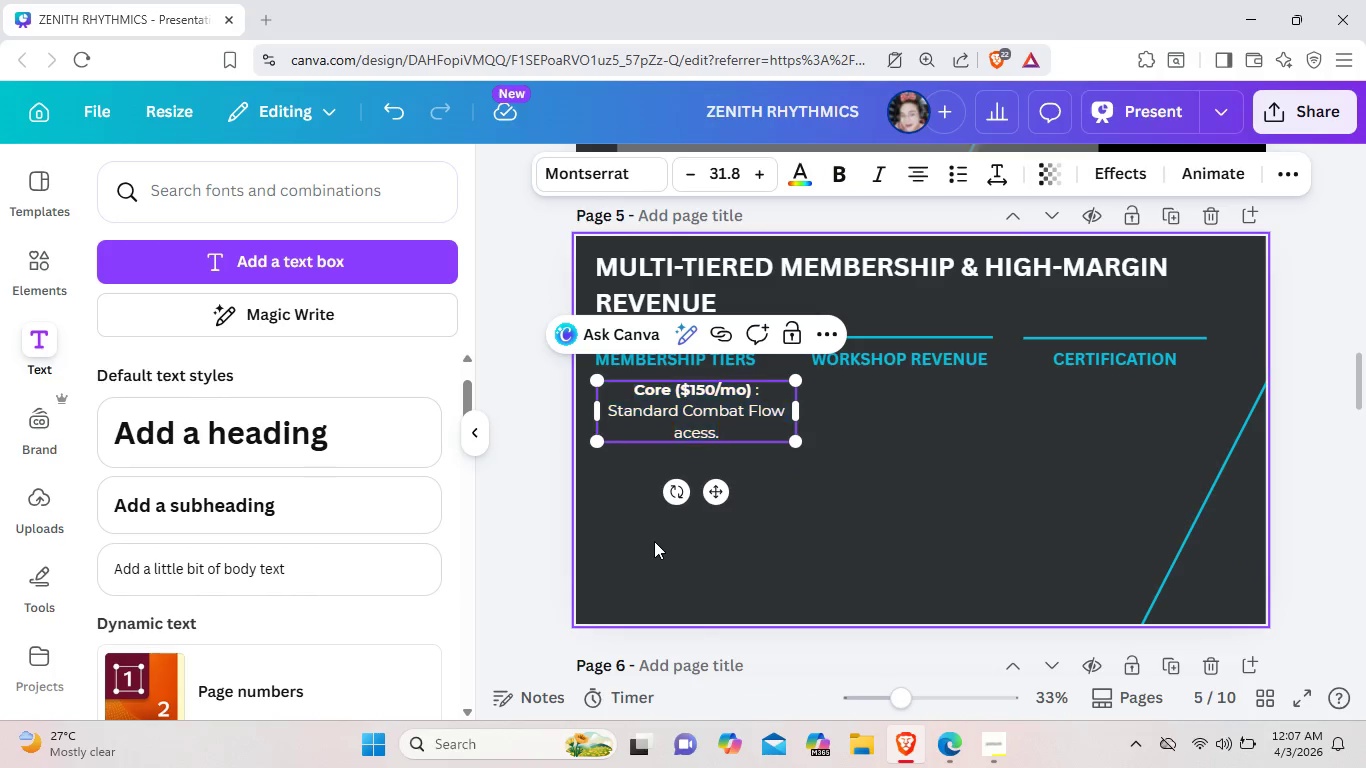 
left_click([654, 541])
 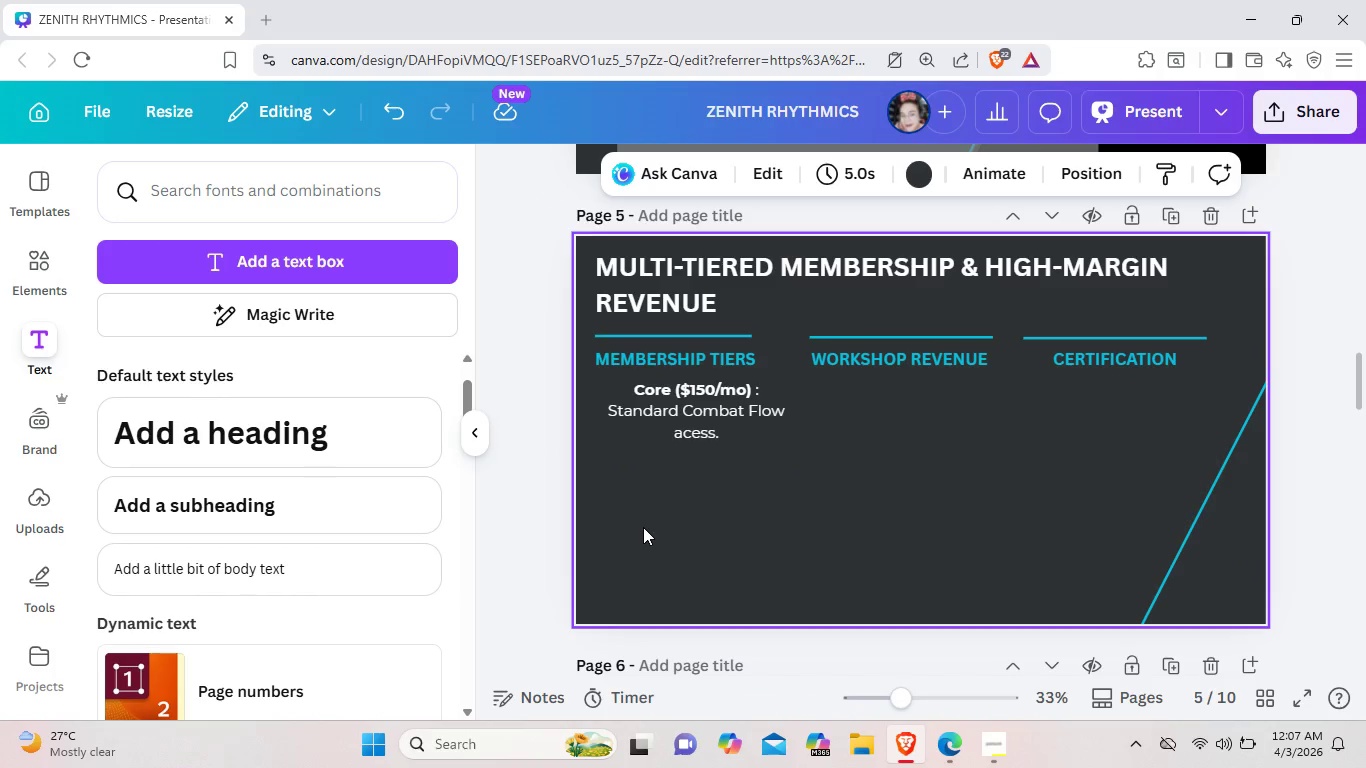 
key(Control+V)
 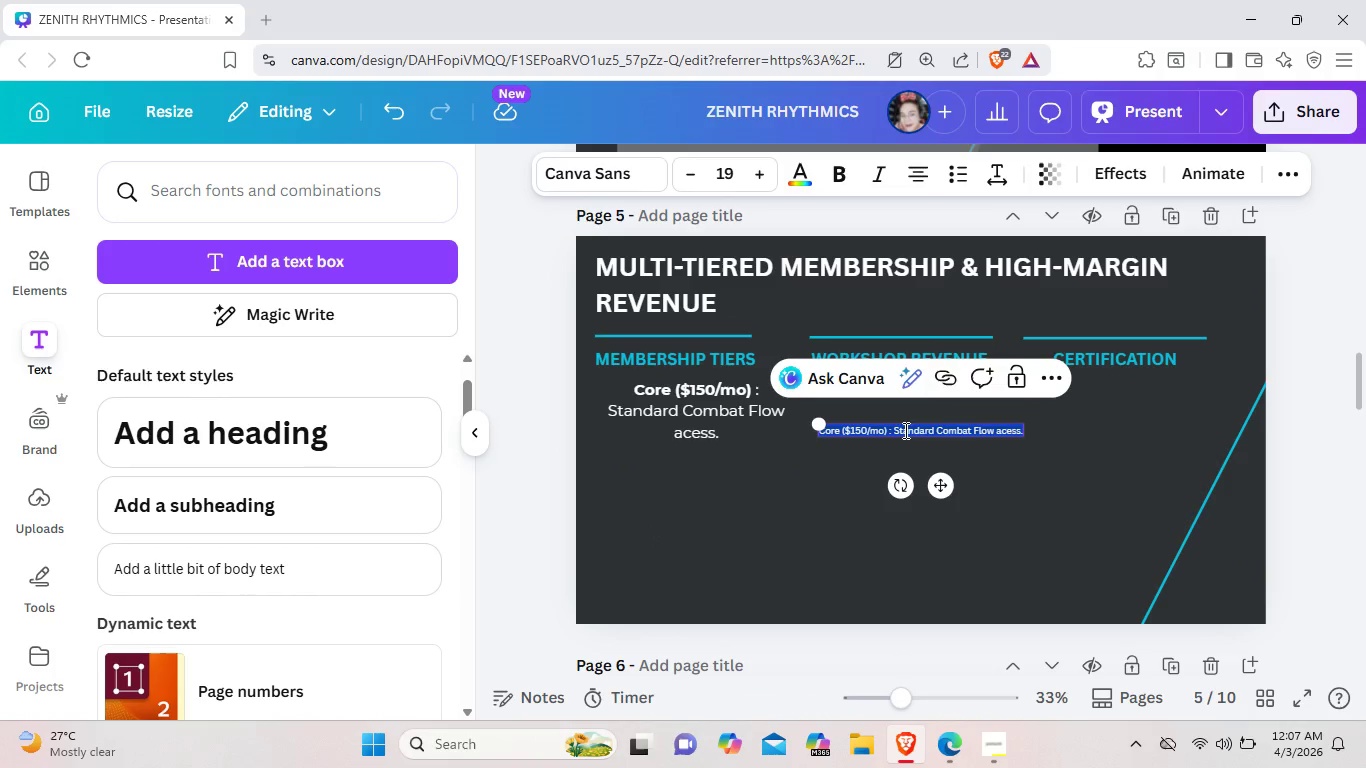 
wait(5.98)
 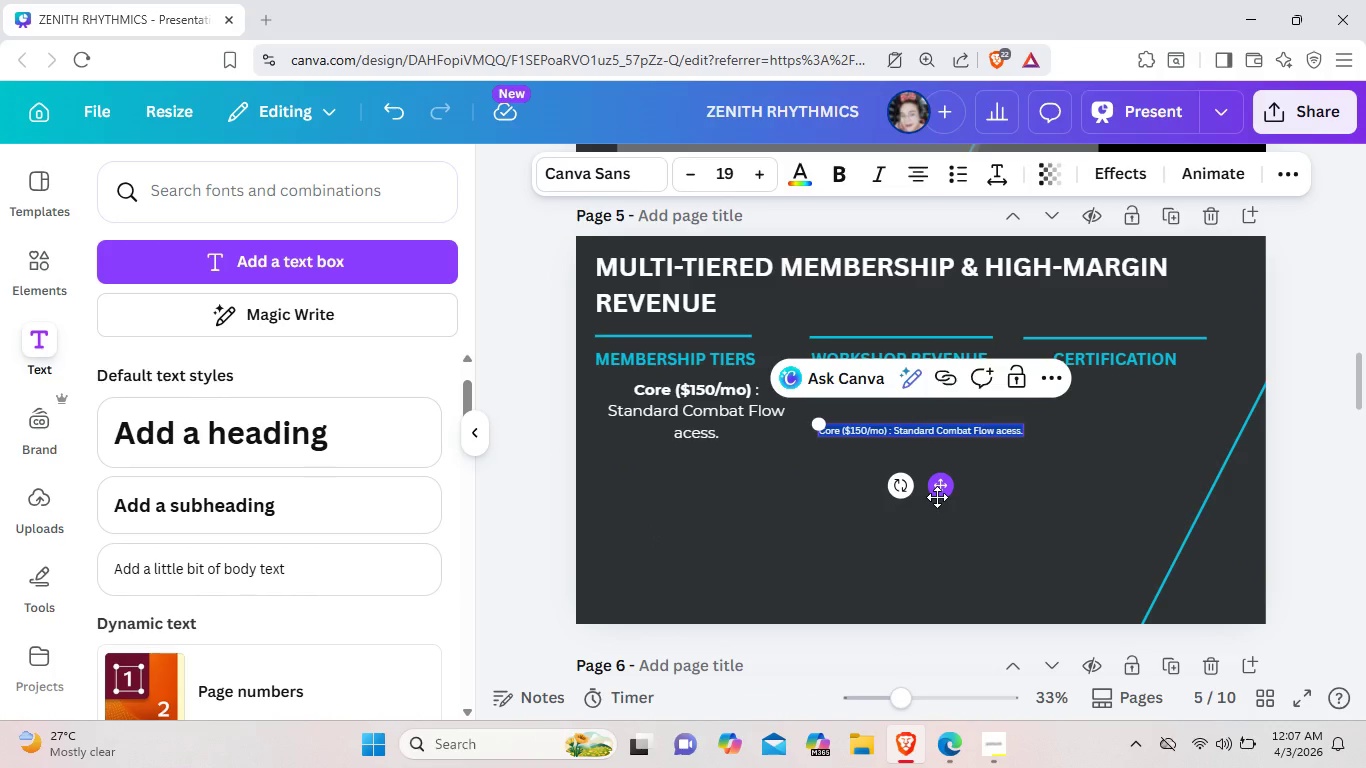 
left_click([686, 178])
 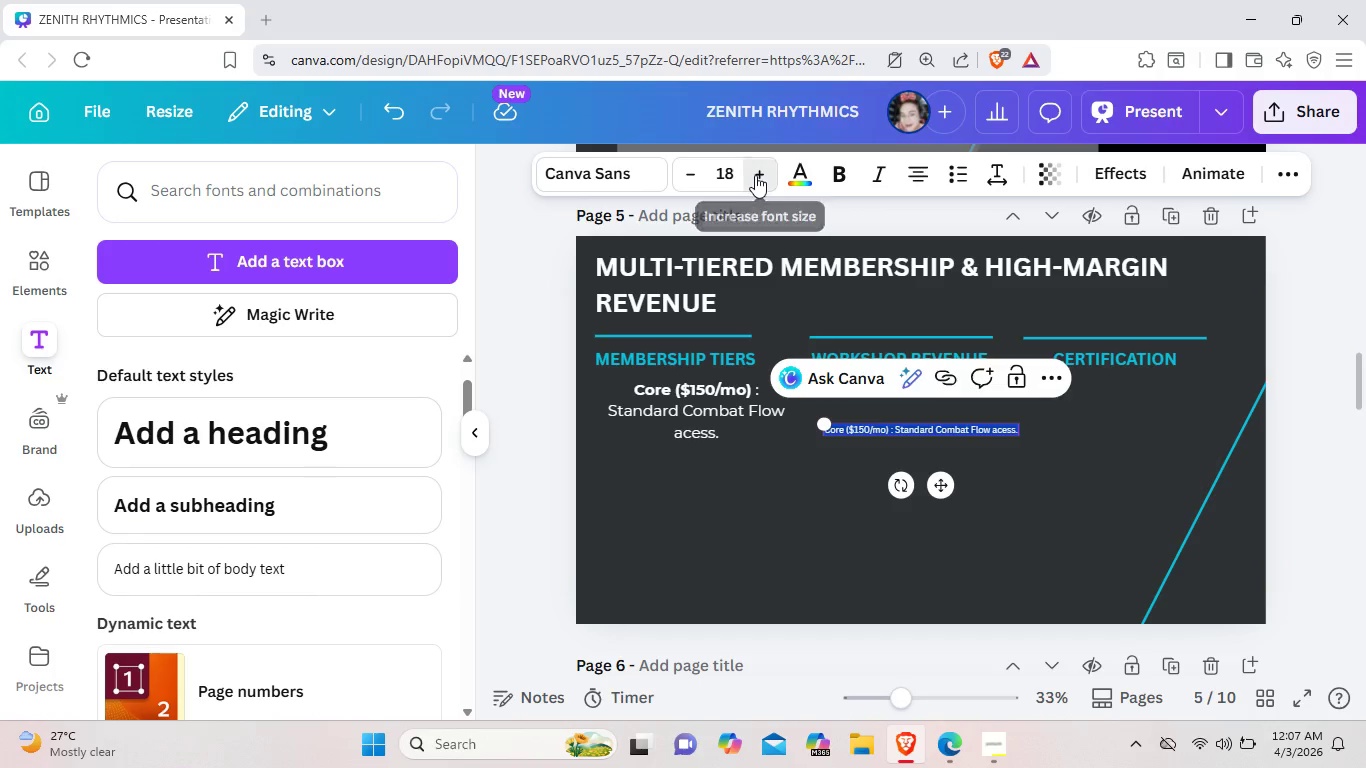 
double_click([755, 175])
 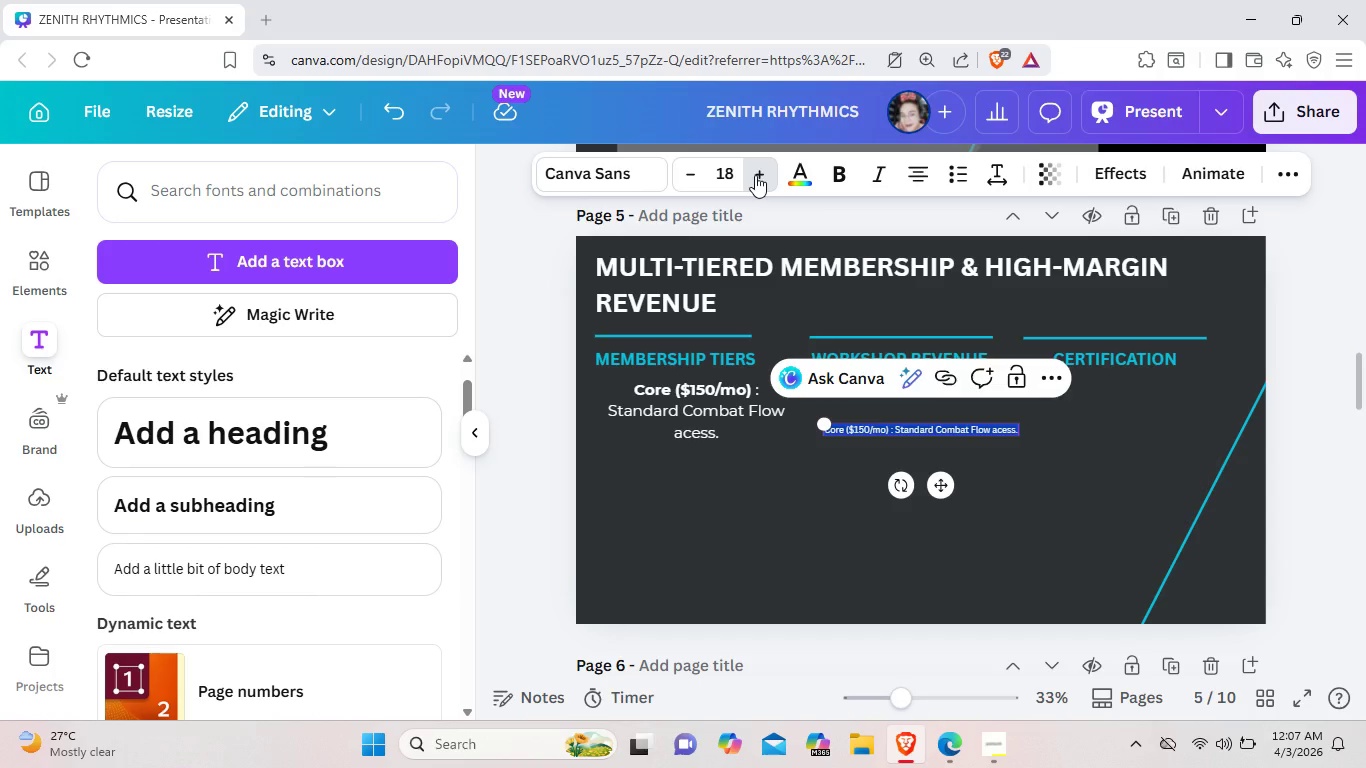 
triple_click([755, 175])
 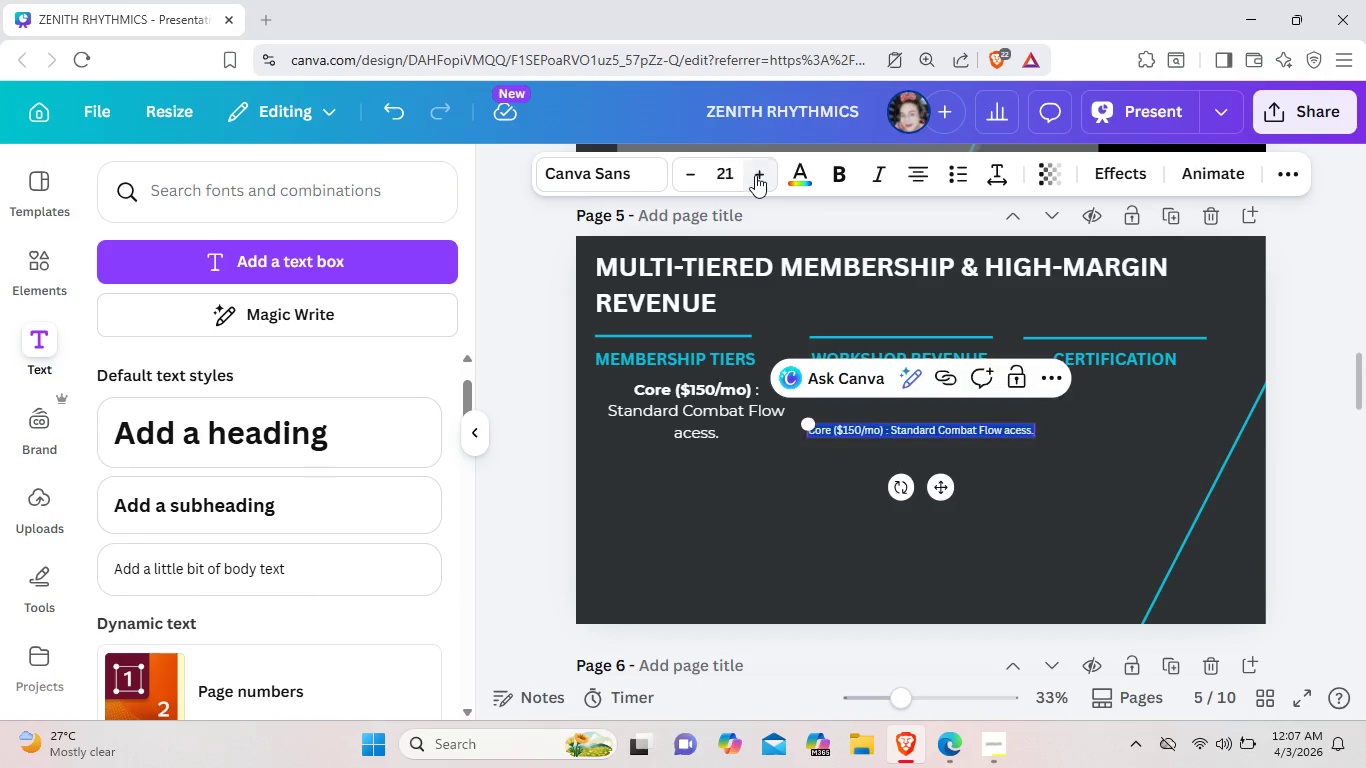 
triple_click([755, 175])
 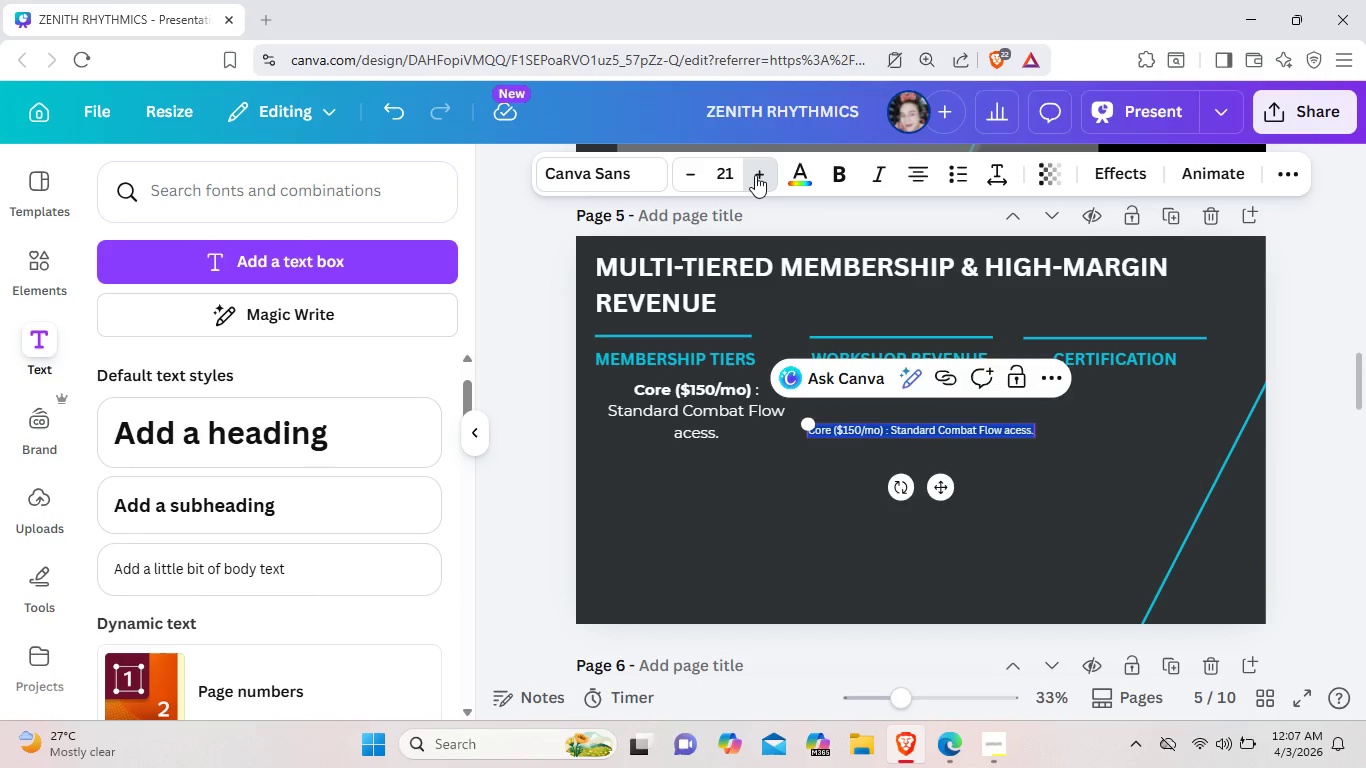 
triple_click([755, 175])
 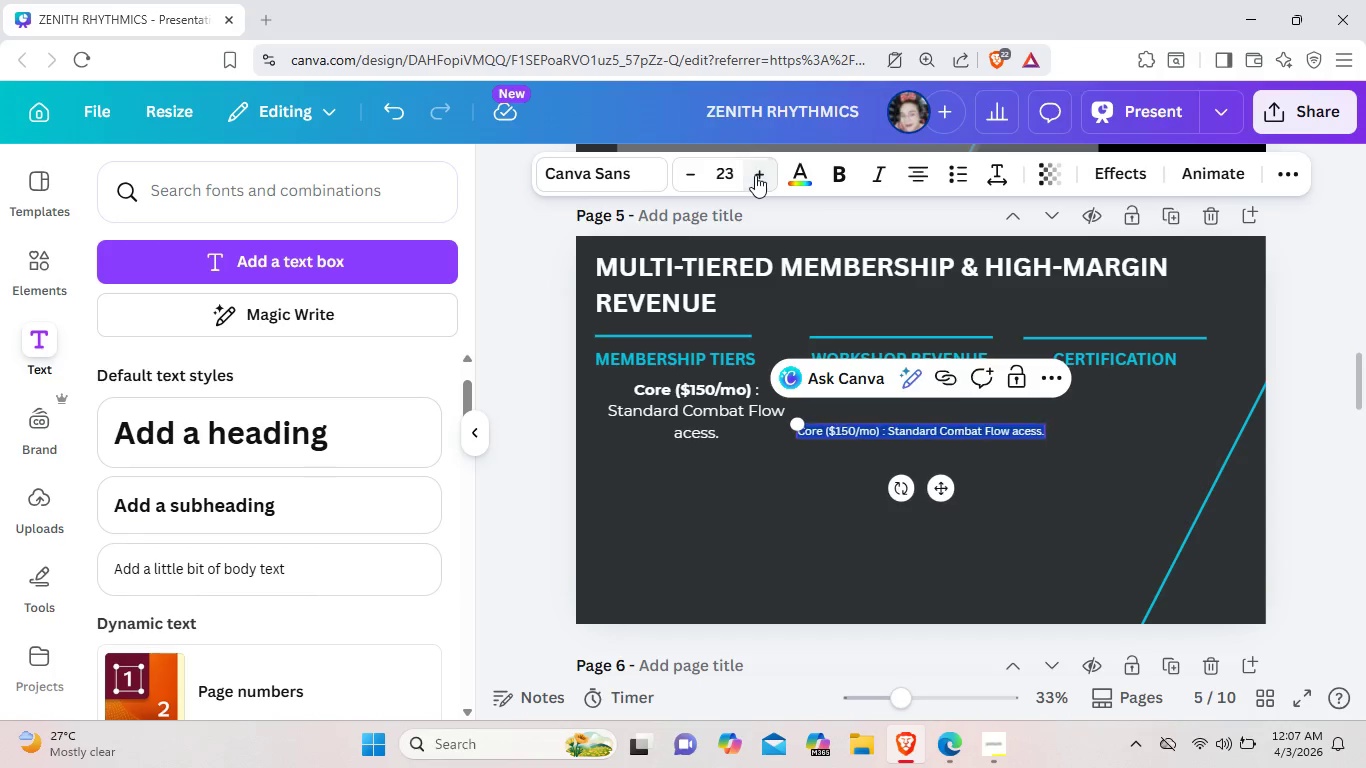 
left_click([755, 175])
 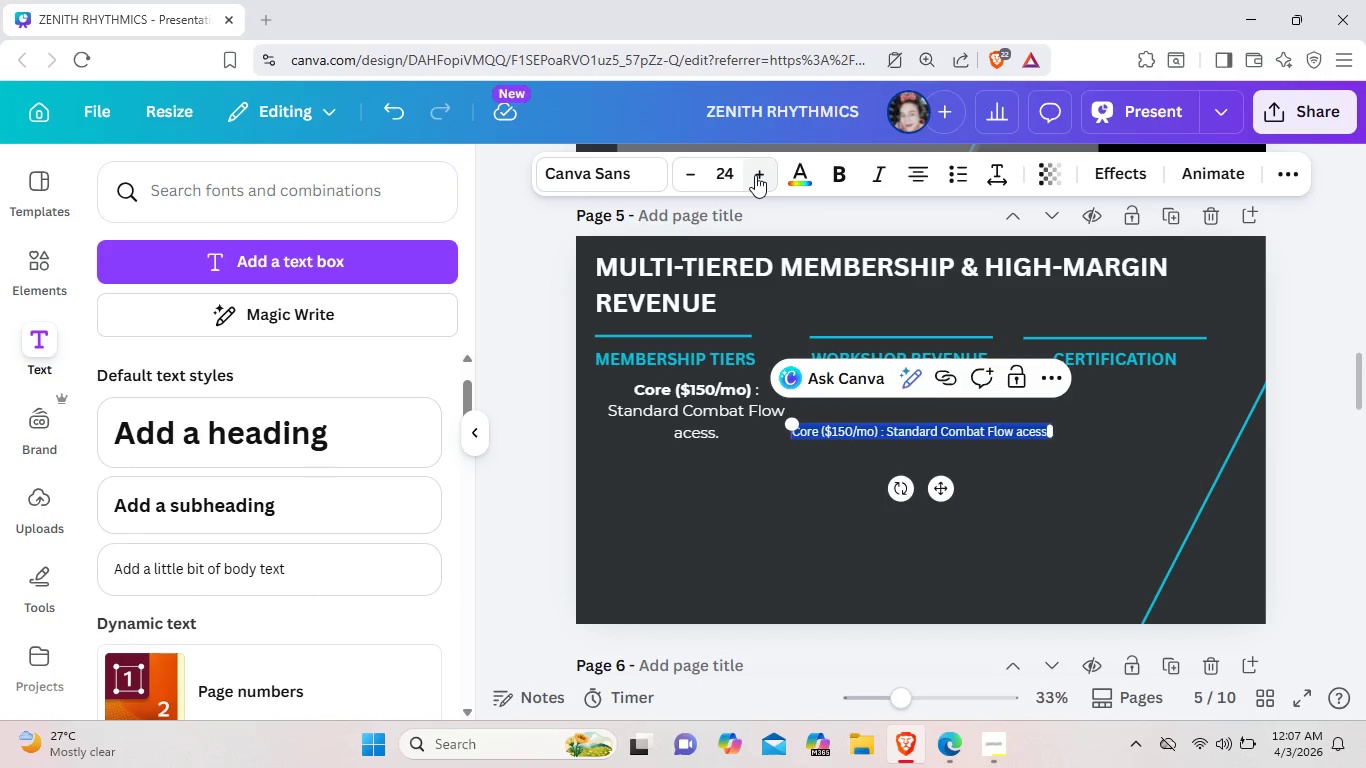 
left_click([755, 175])
 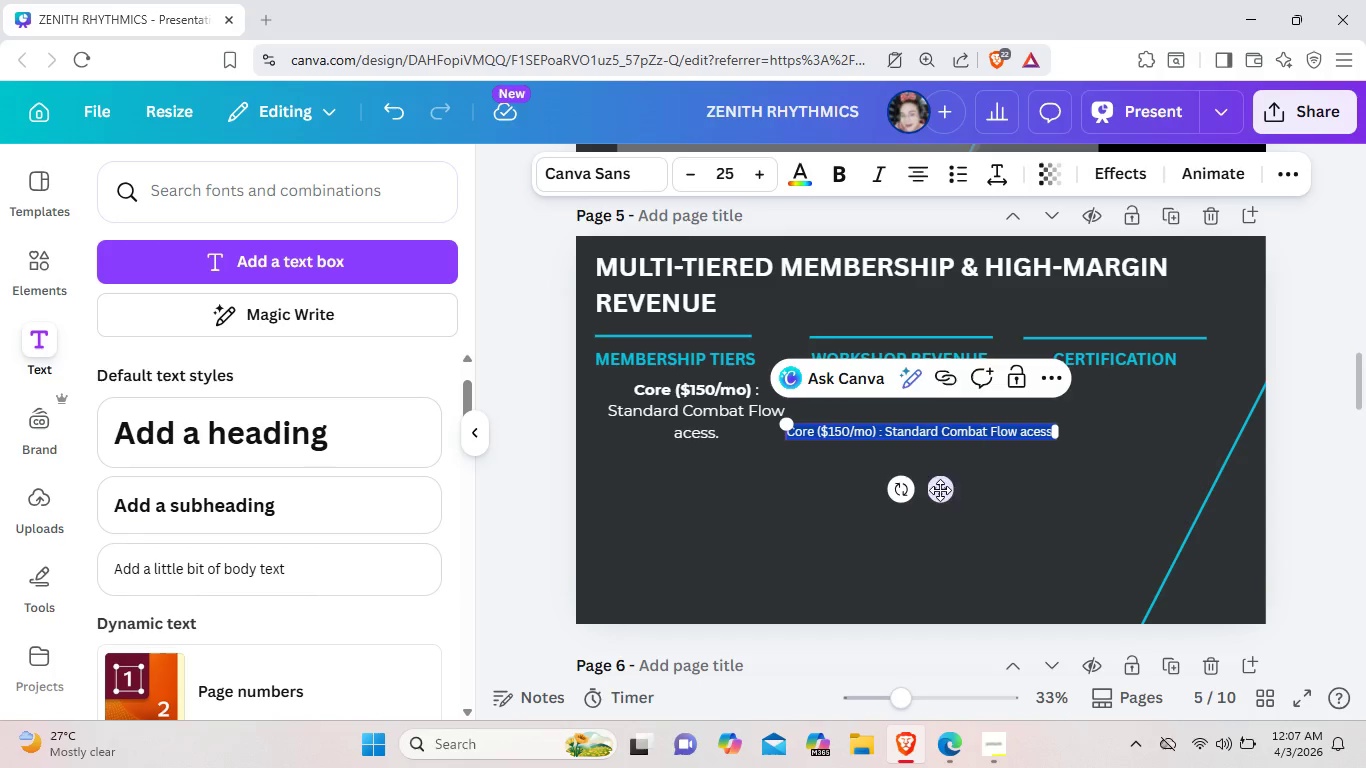 
left_click_drag(start_coordinate=[940, 483], to_coordinate=[784, 550])
 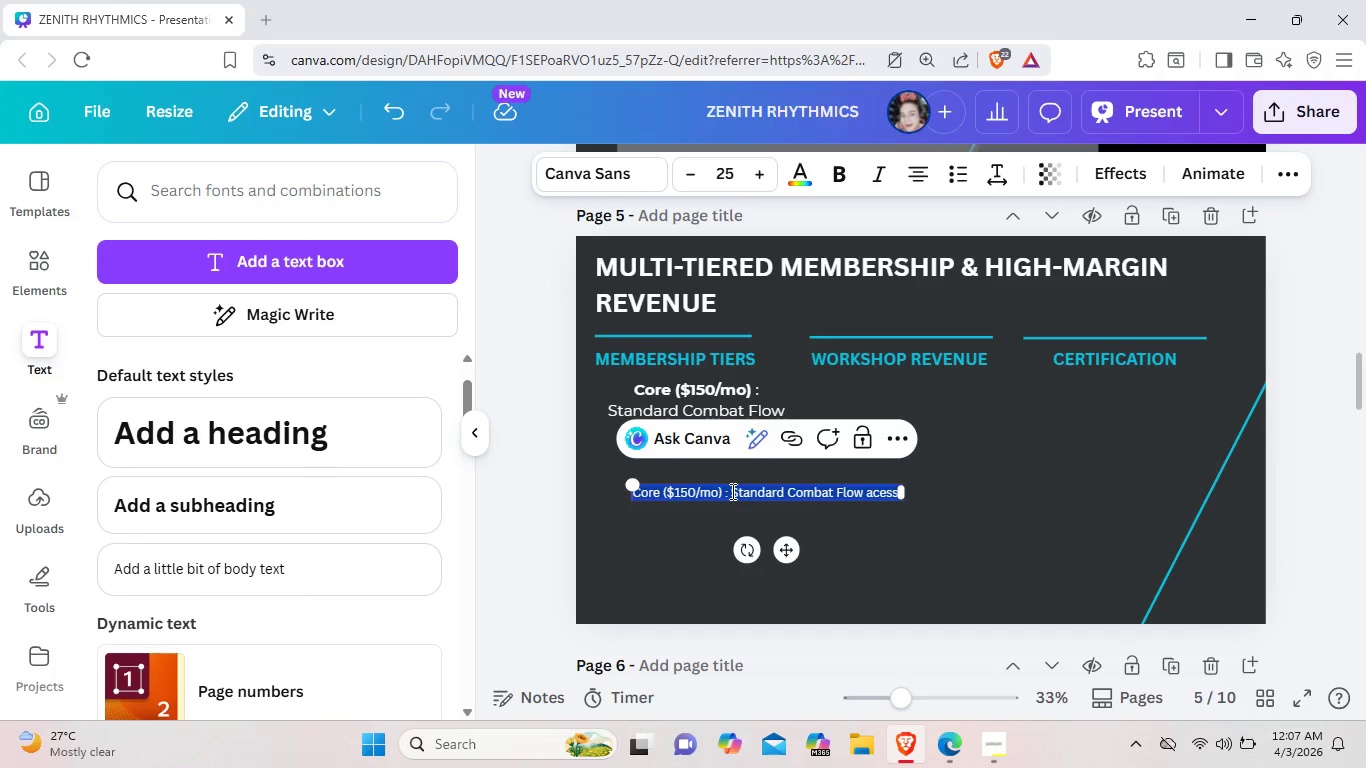 
left_click([731, 491])
 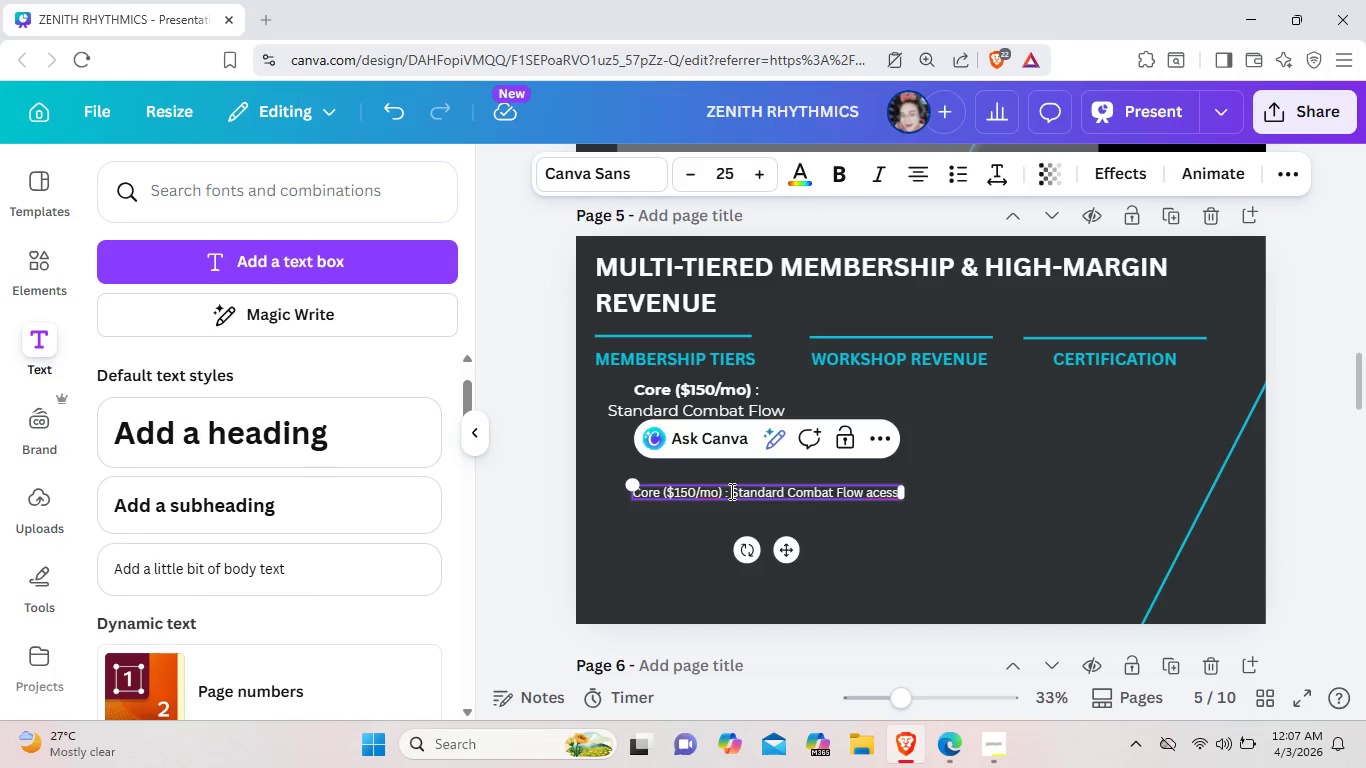 
wait(11.06)
 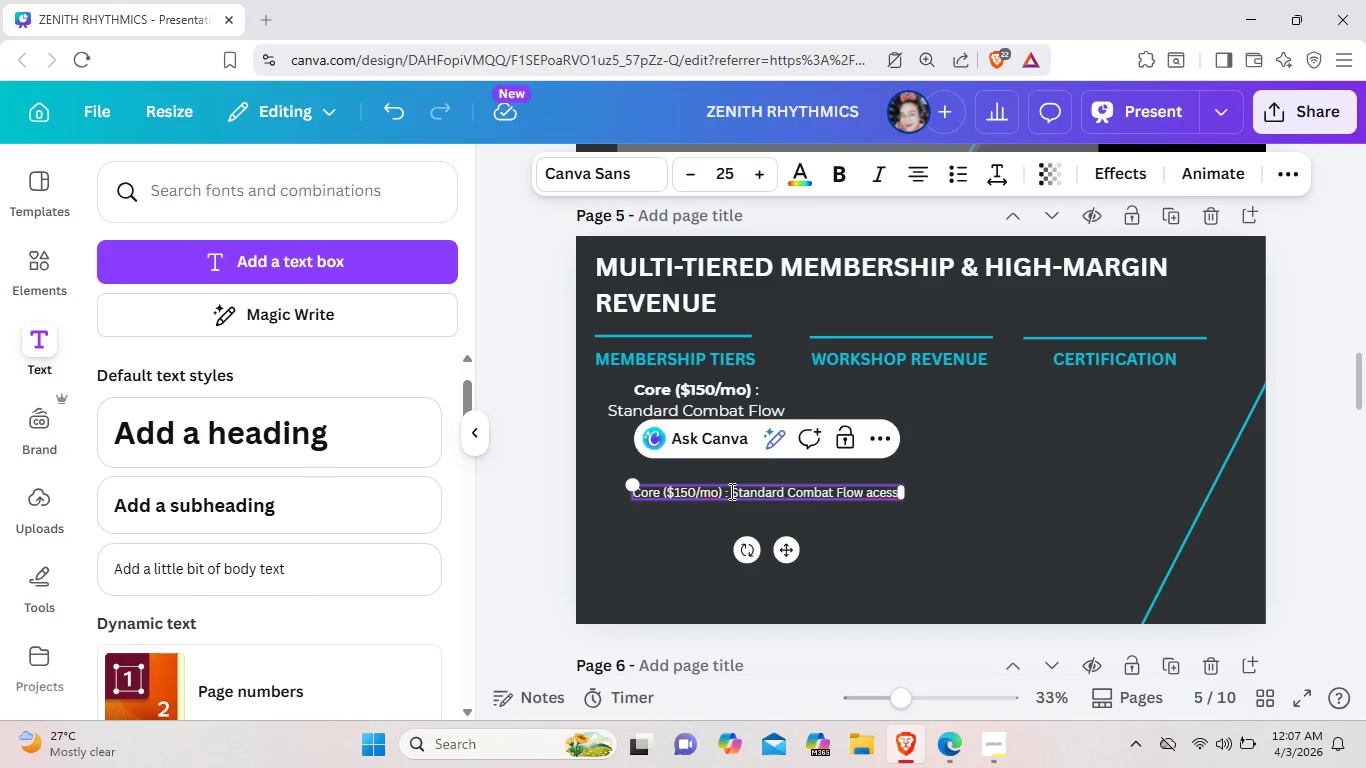 
left_click([722, 493])
 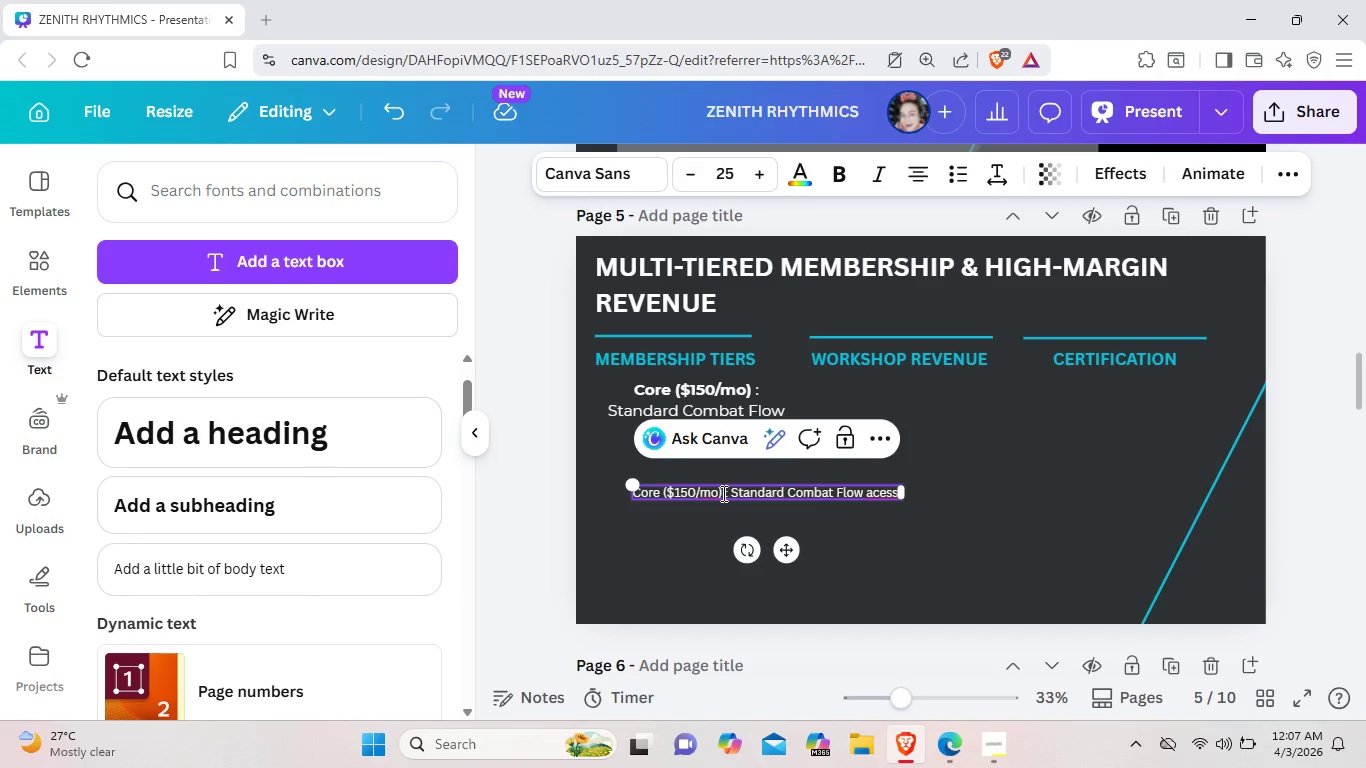 
left_click_drag(start_coordinate=[722, 493], to_coordinate=[646, 491])
 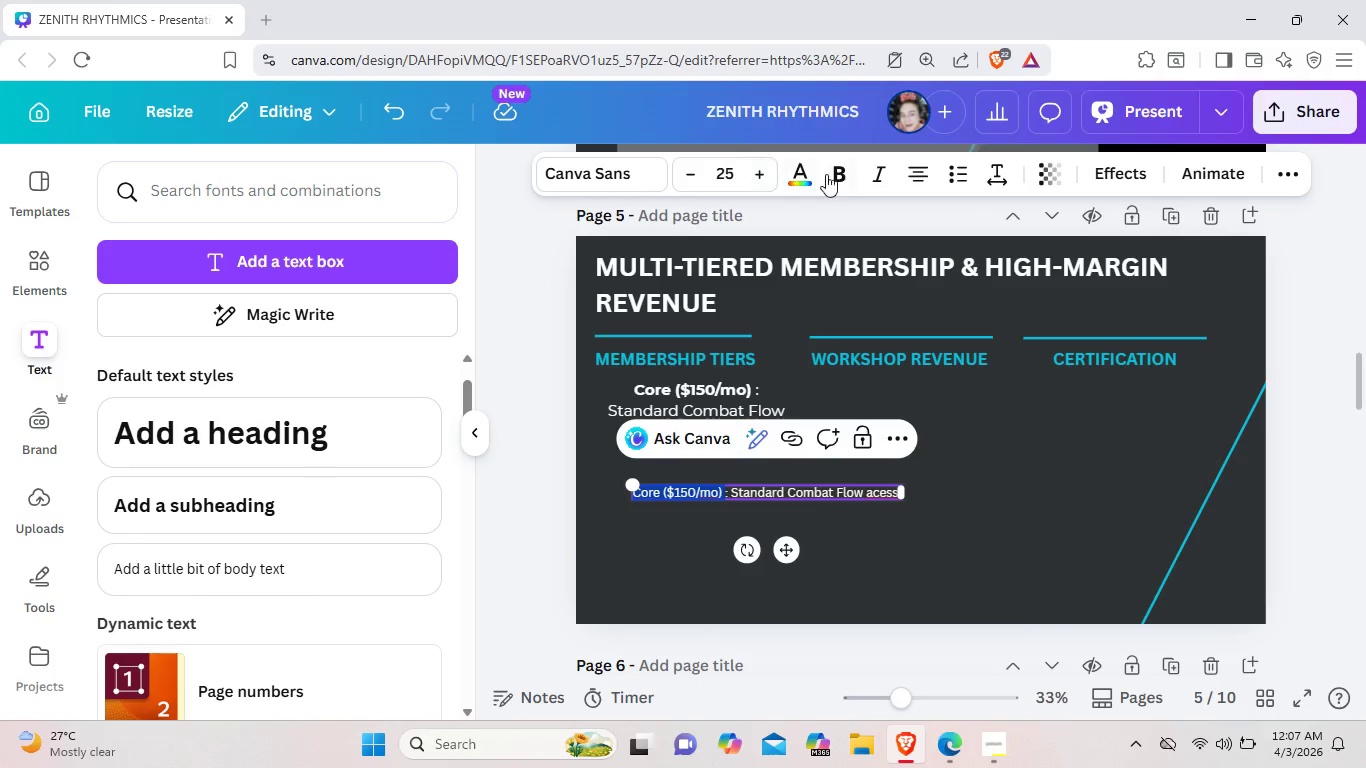 
left_click([842, 177])
 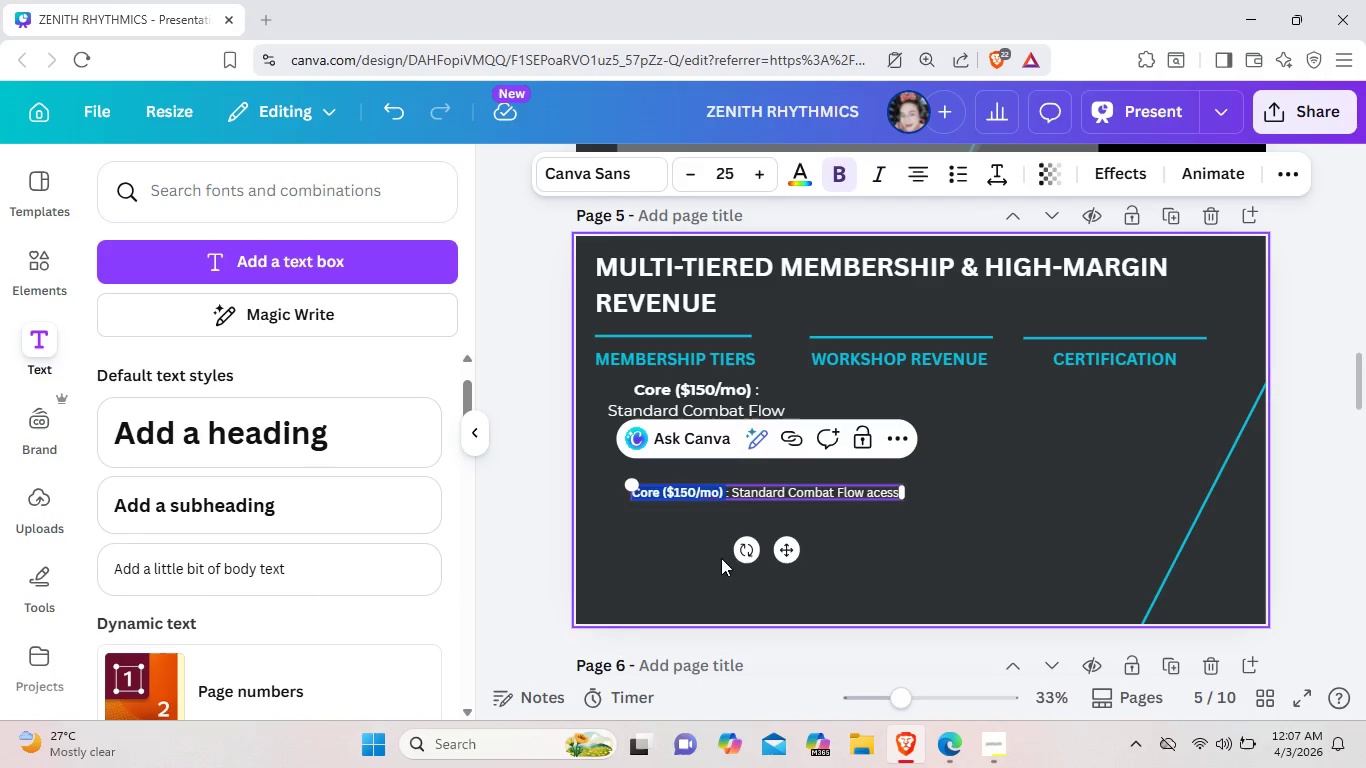 
left_click([719, 494])
 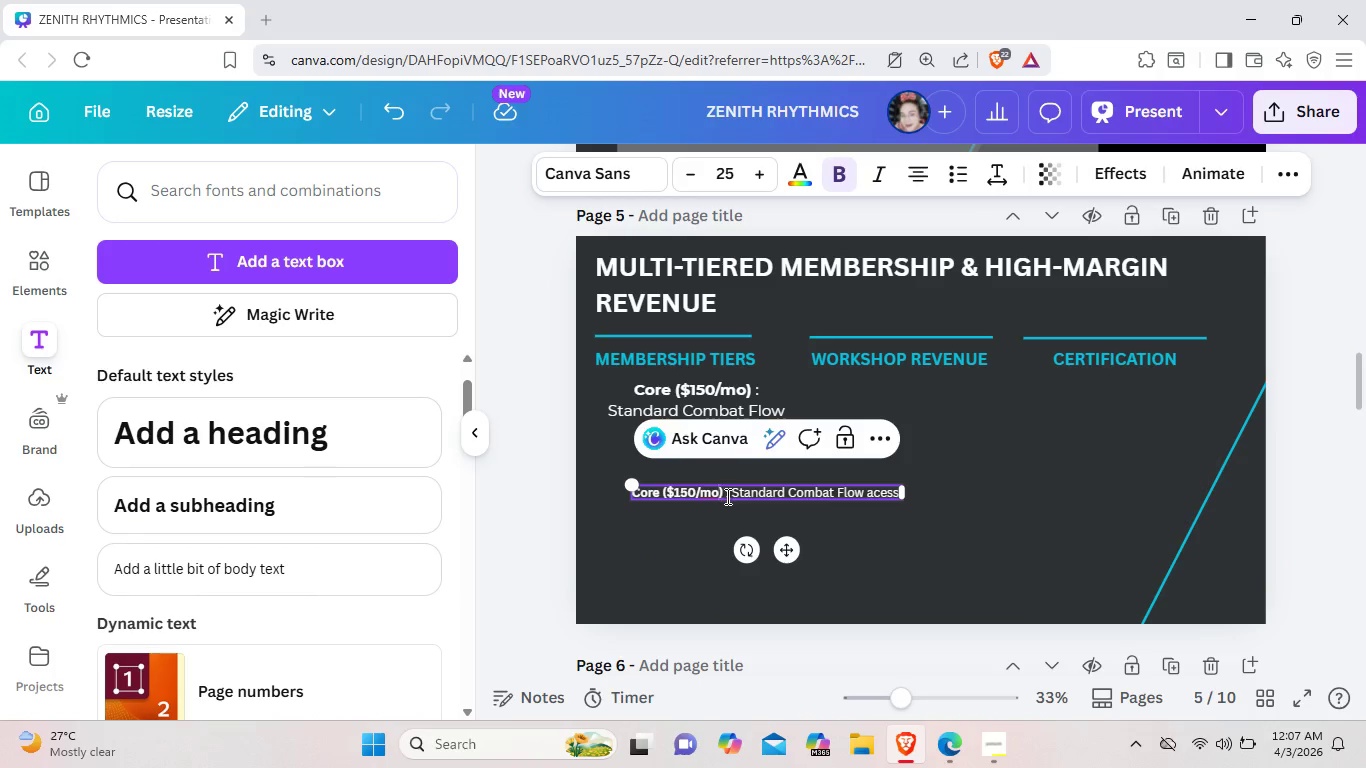 
left_click([723, 493])
 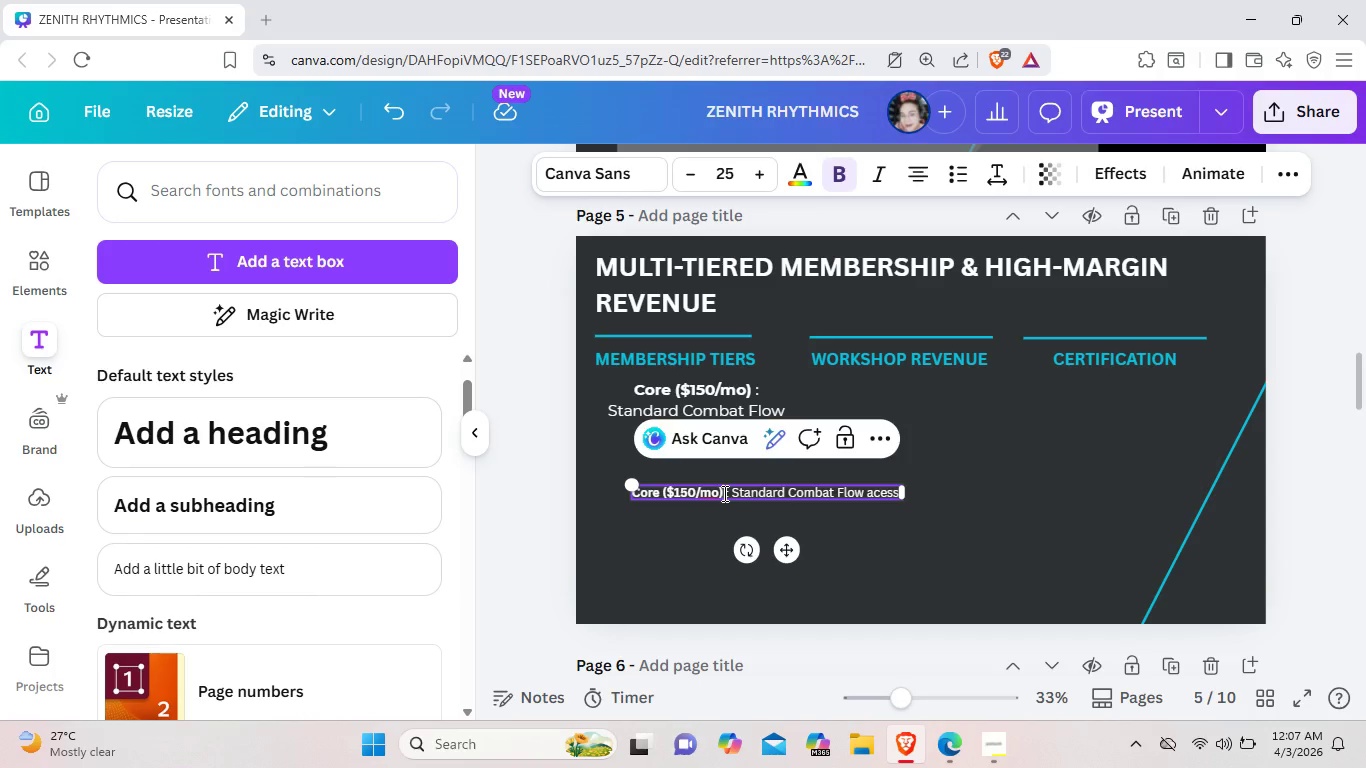 
key(Backspace)
 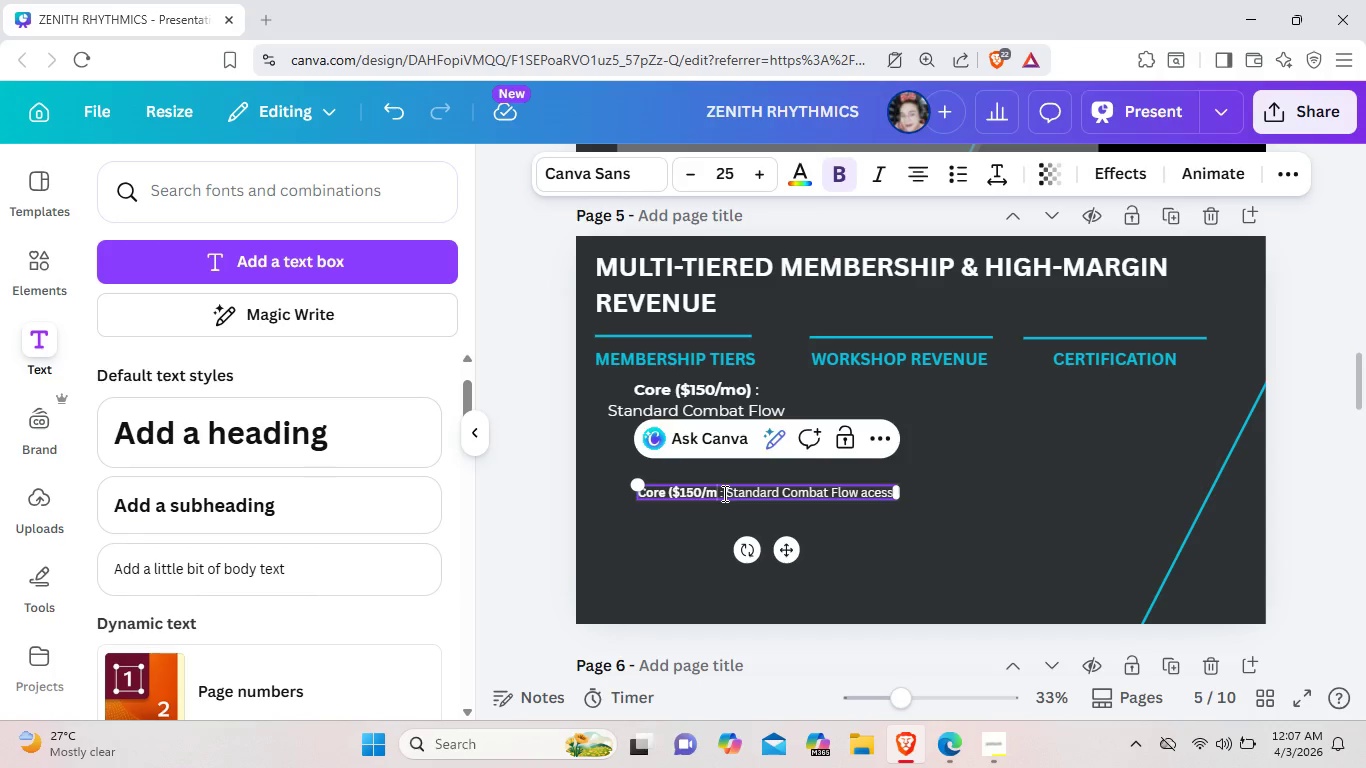 
key(Backspace)
 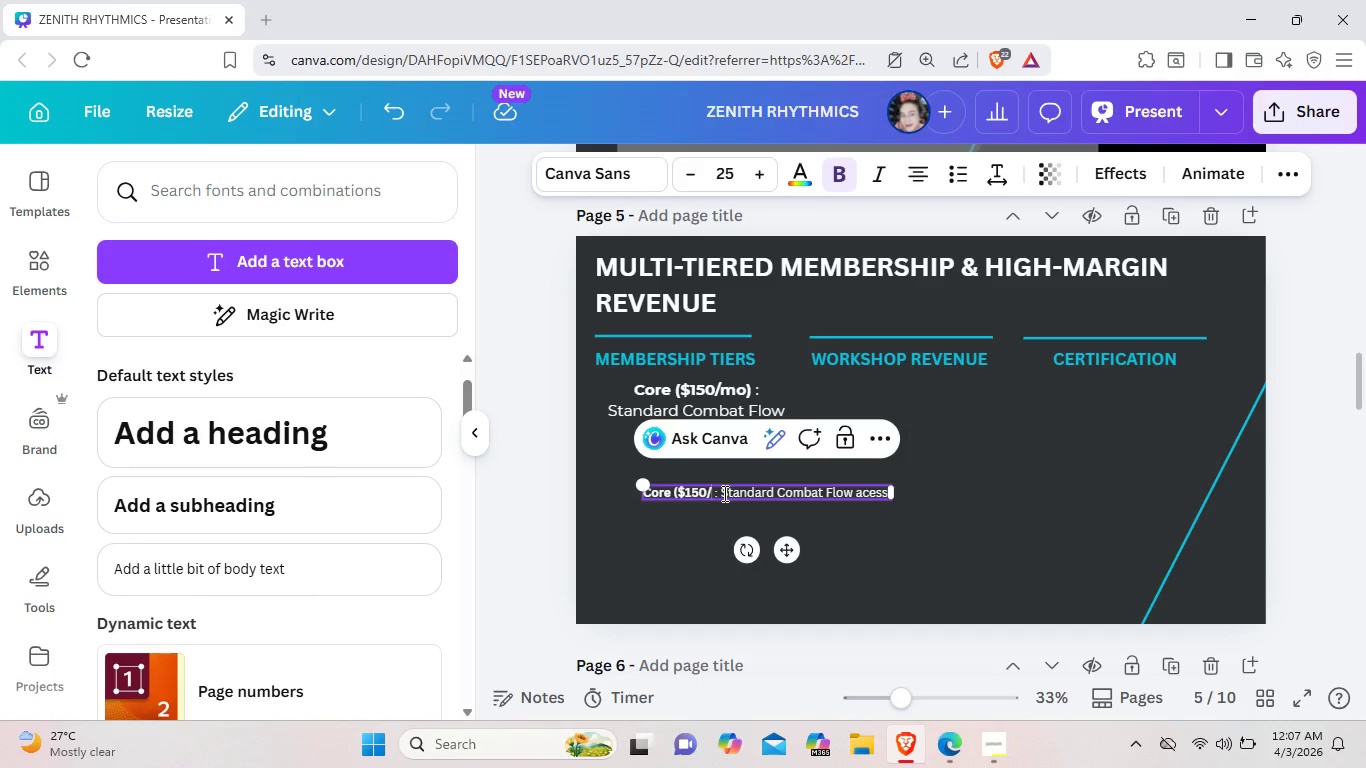 
key(Backspace)
 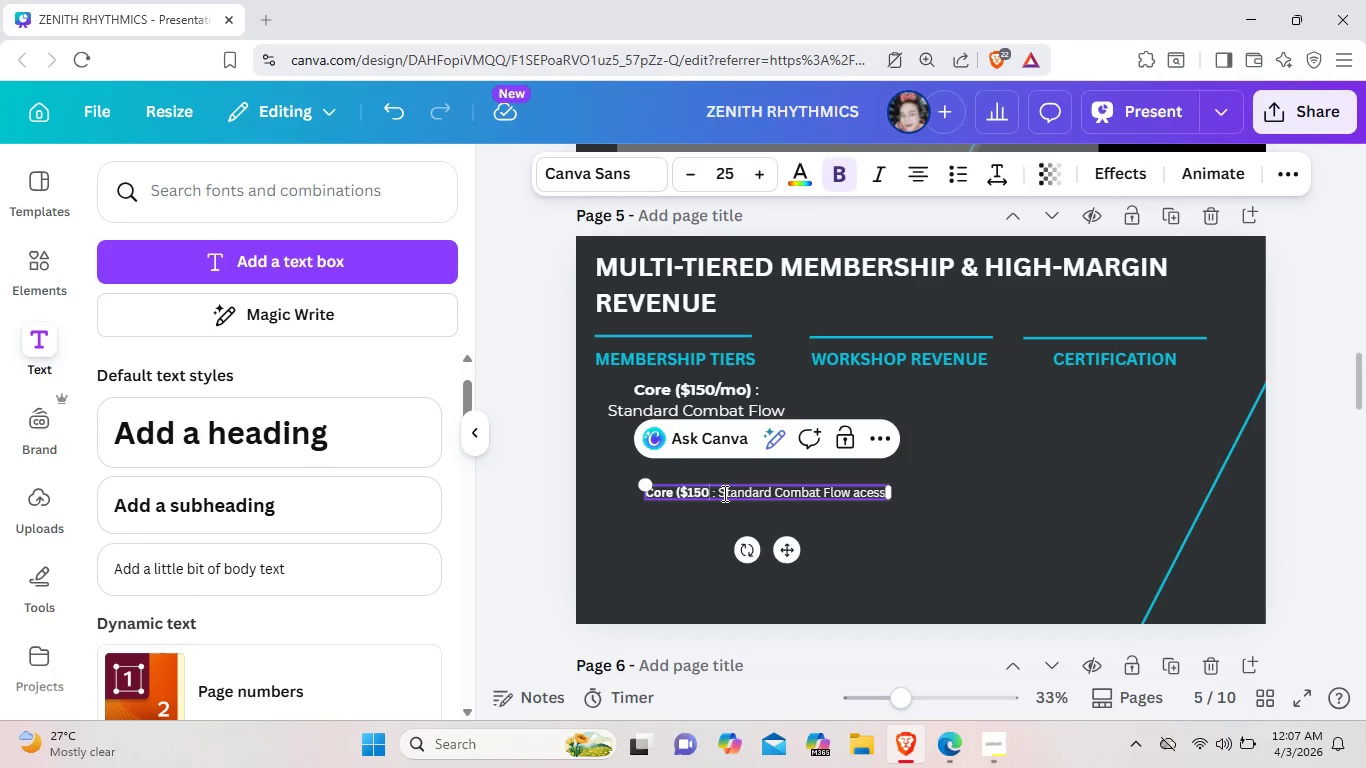 
key(Backspace)
 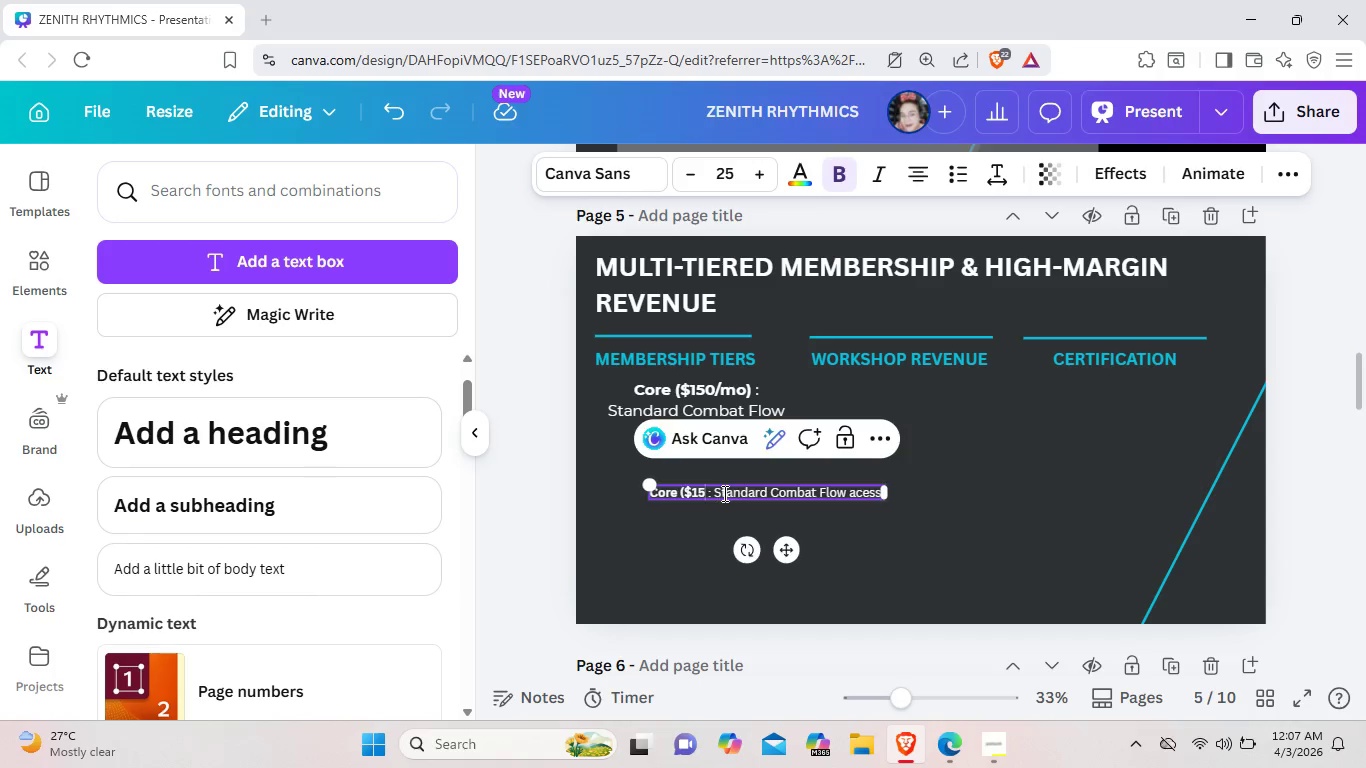 
key(Backspace)
 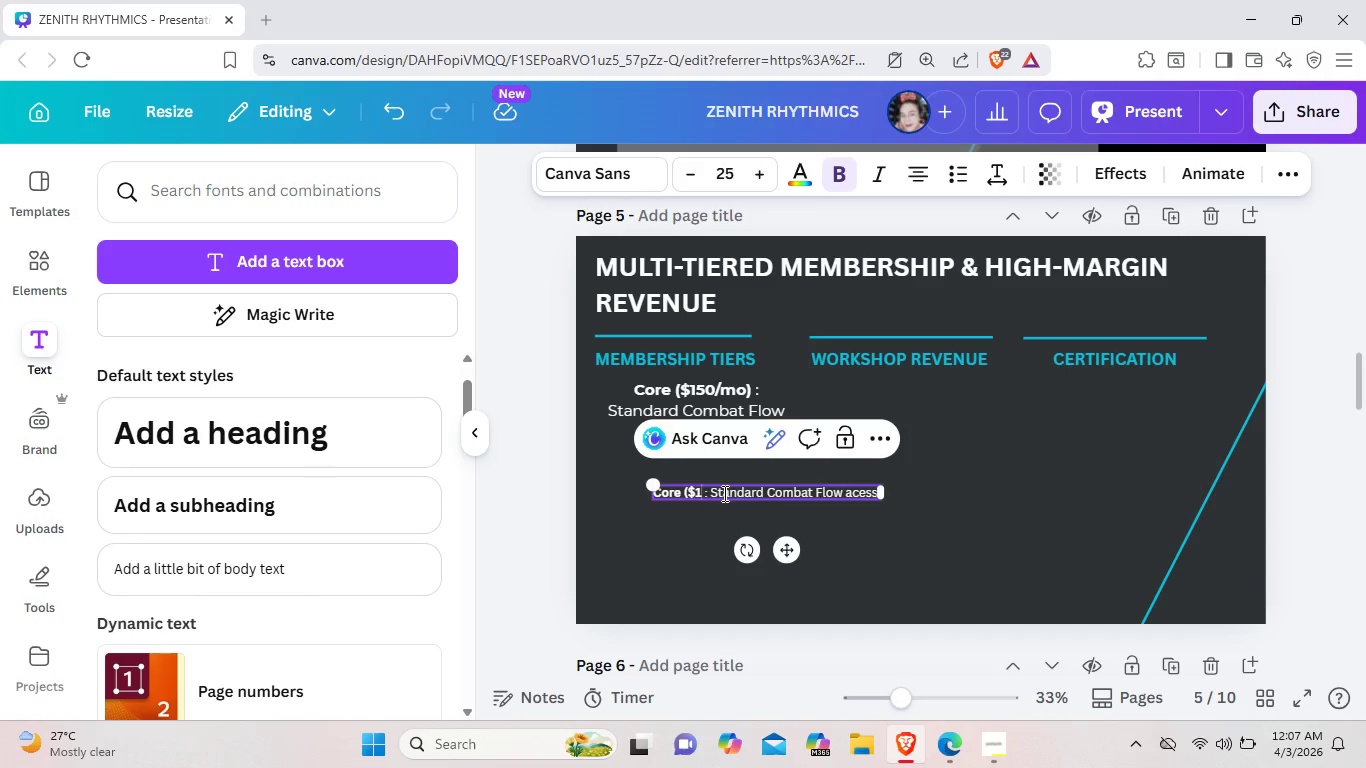 
key(Backspace)
 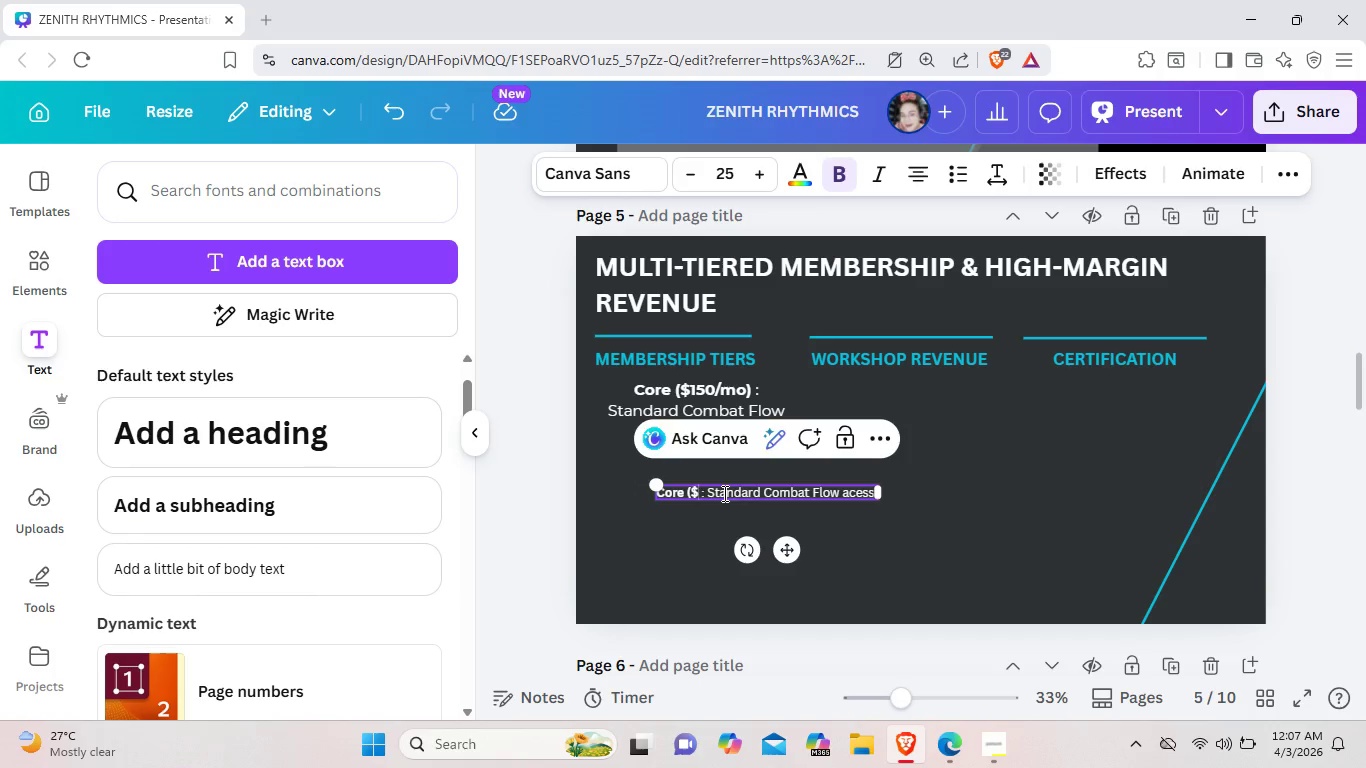 
key(Backspace)
 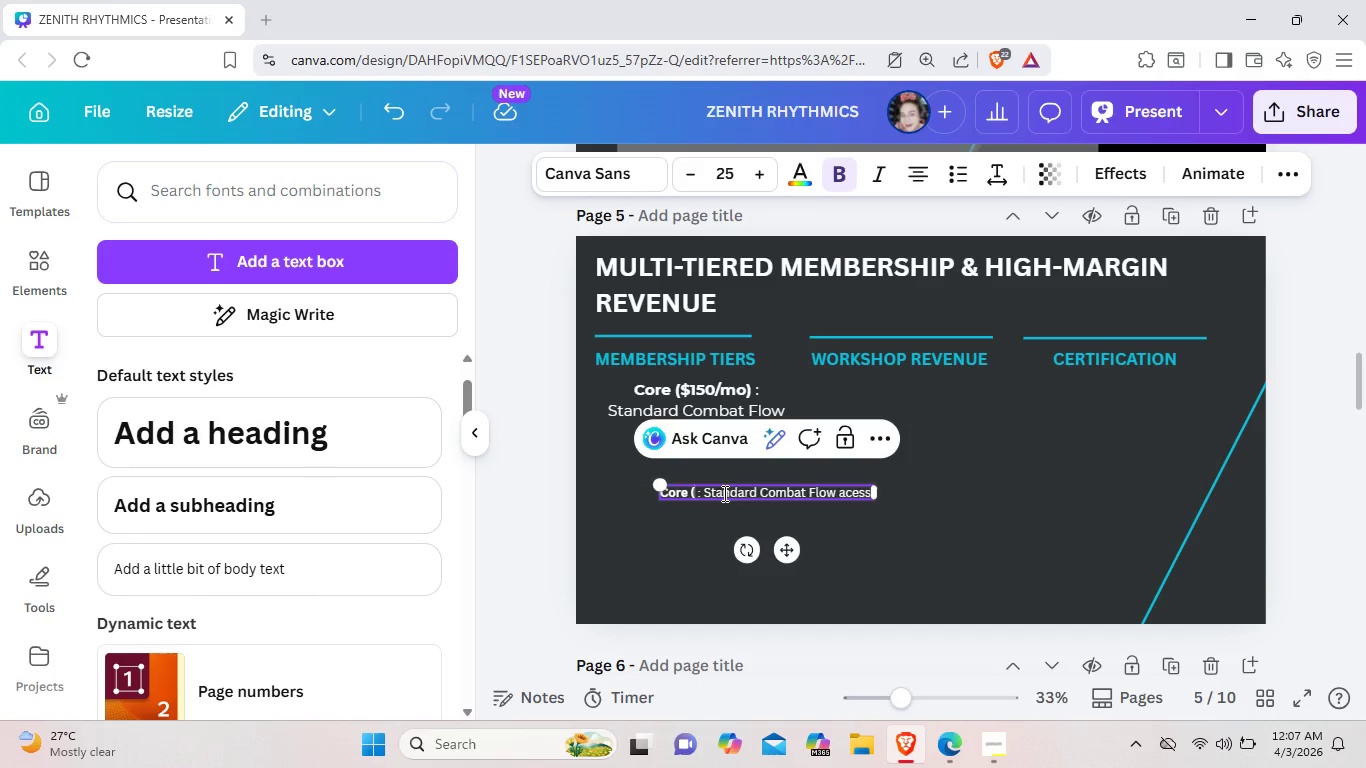 
key(Backspace)
 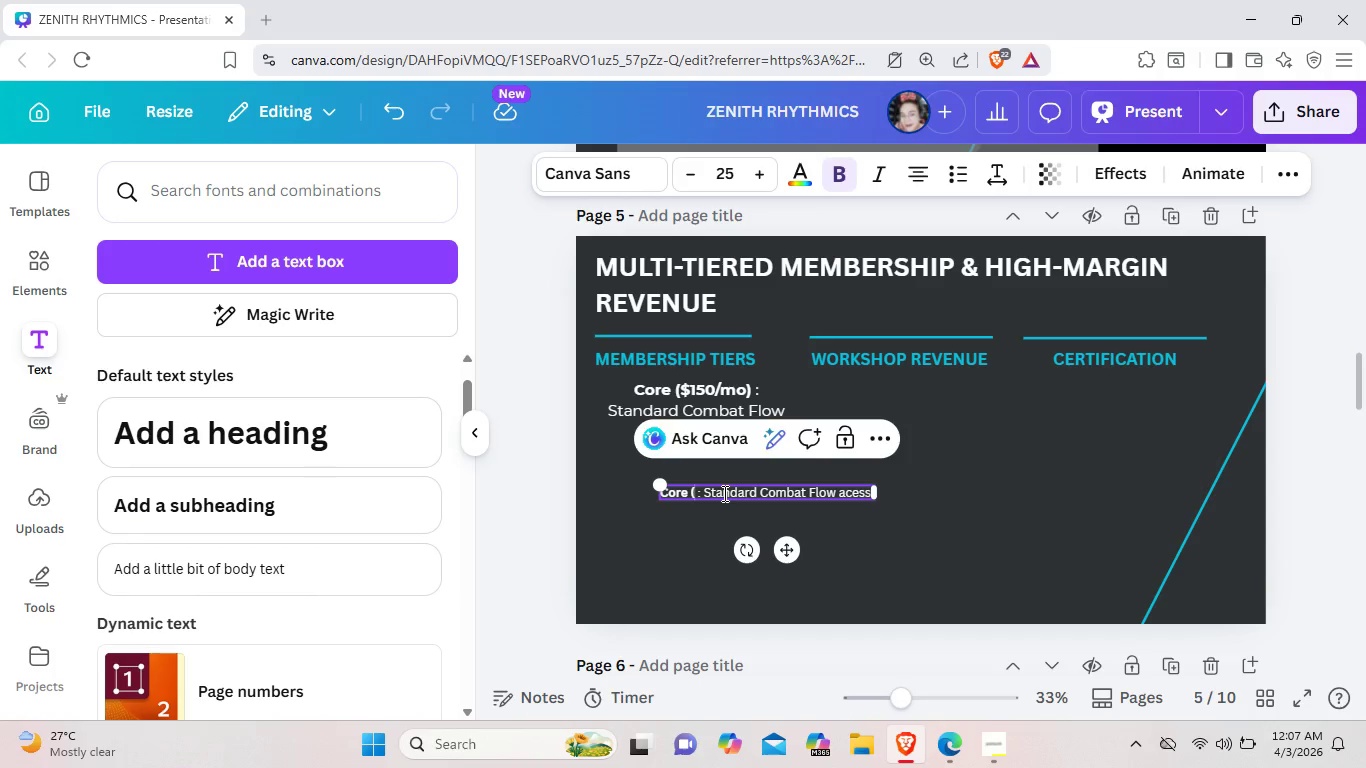 
key(Backspace)
 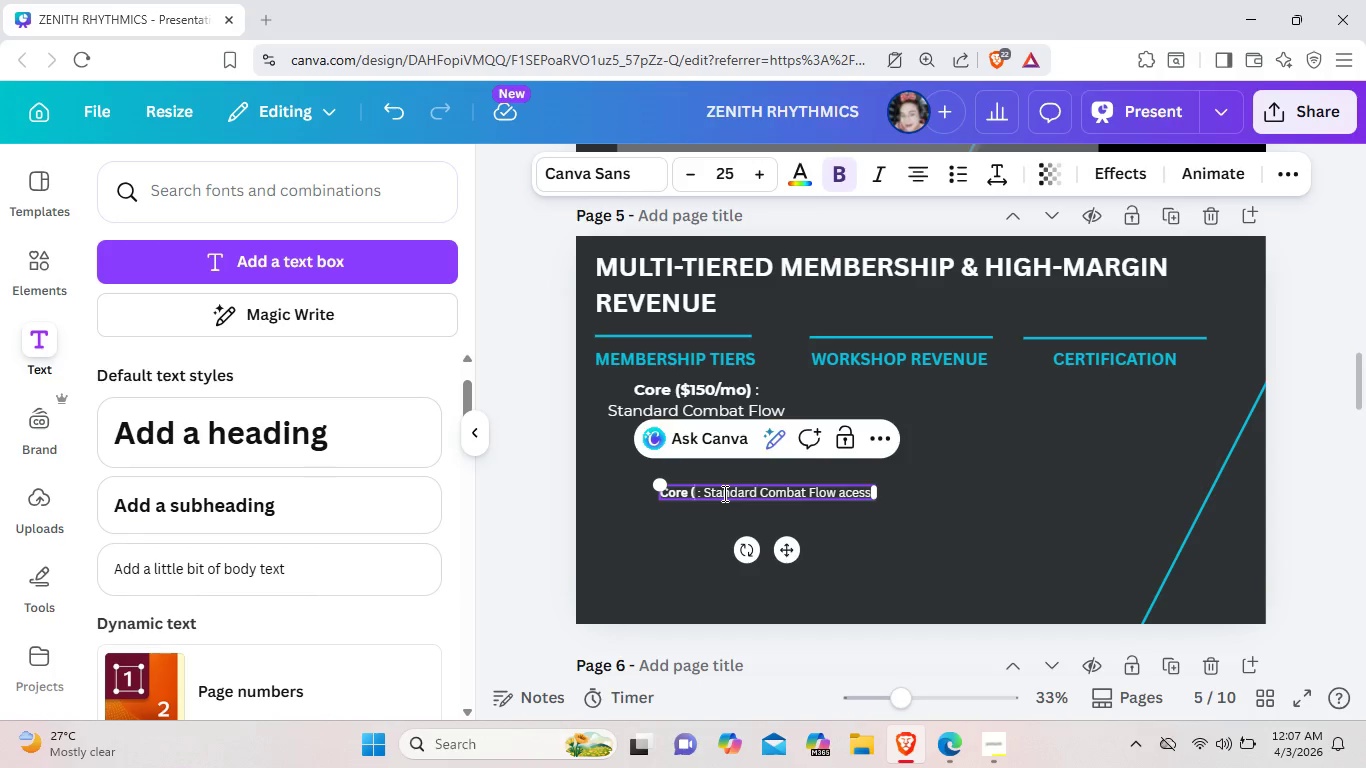 
key(Backspace)
 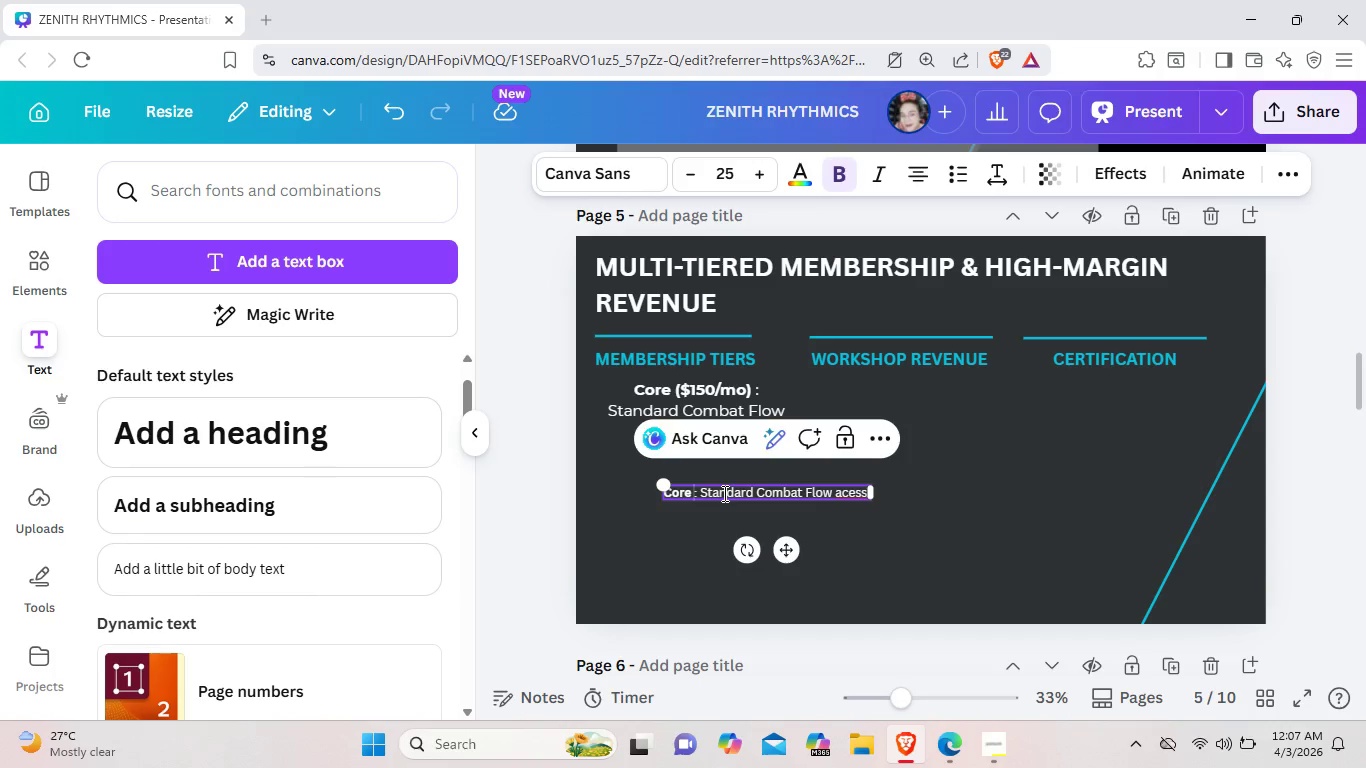 
key(Backspace)
 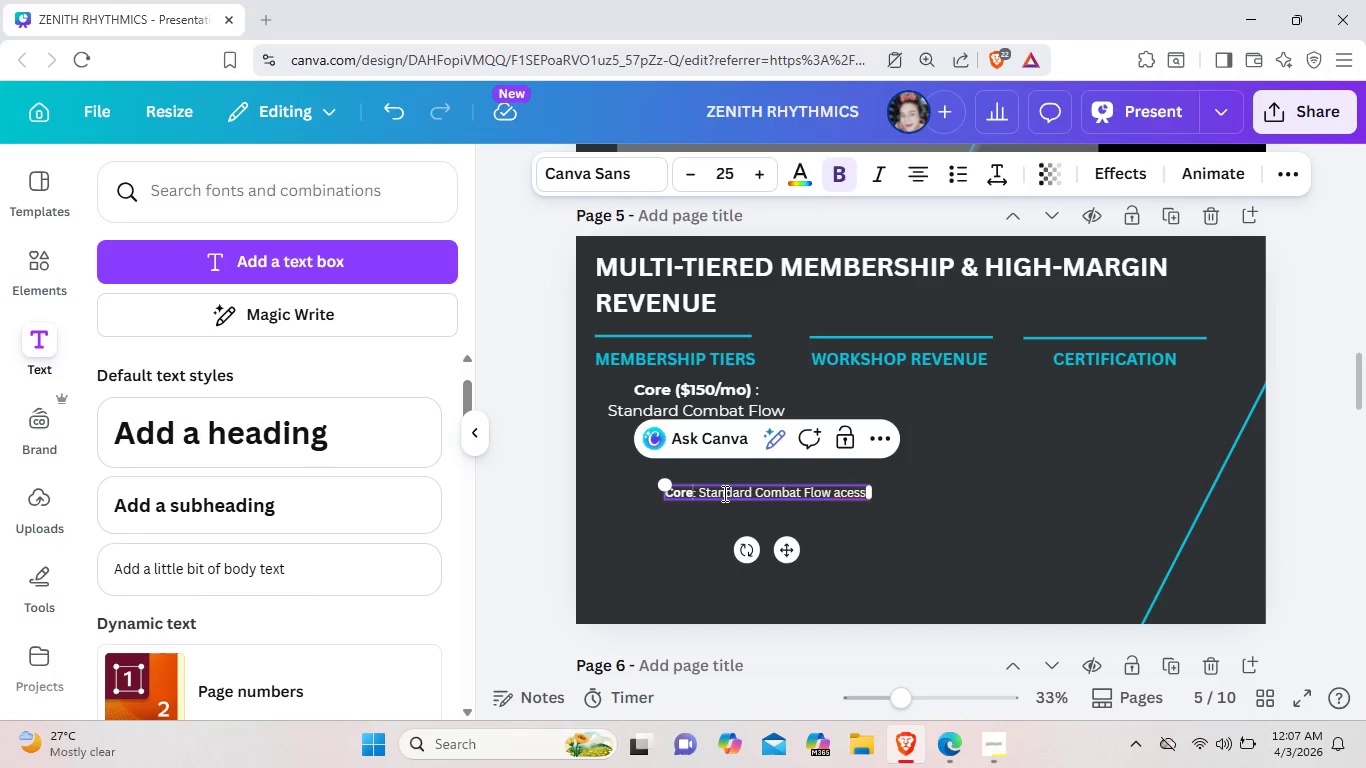 
key(Backspace)
key(Backspace)
key(Backspace)
key(Backspace)
type(Elite ()
 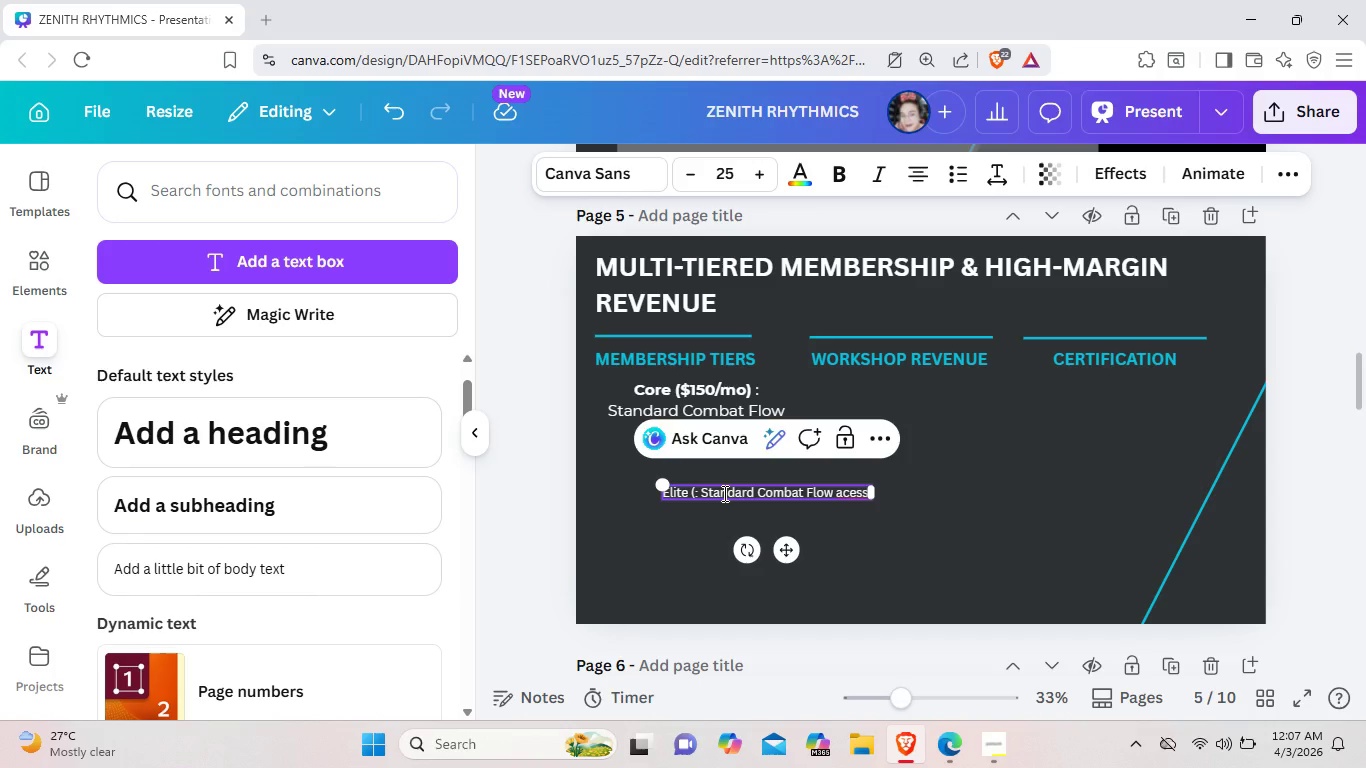 
hold_key(key=ShiftLeft, duration=0.5)
 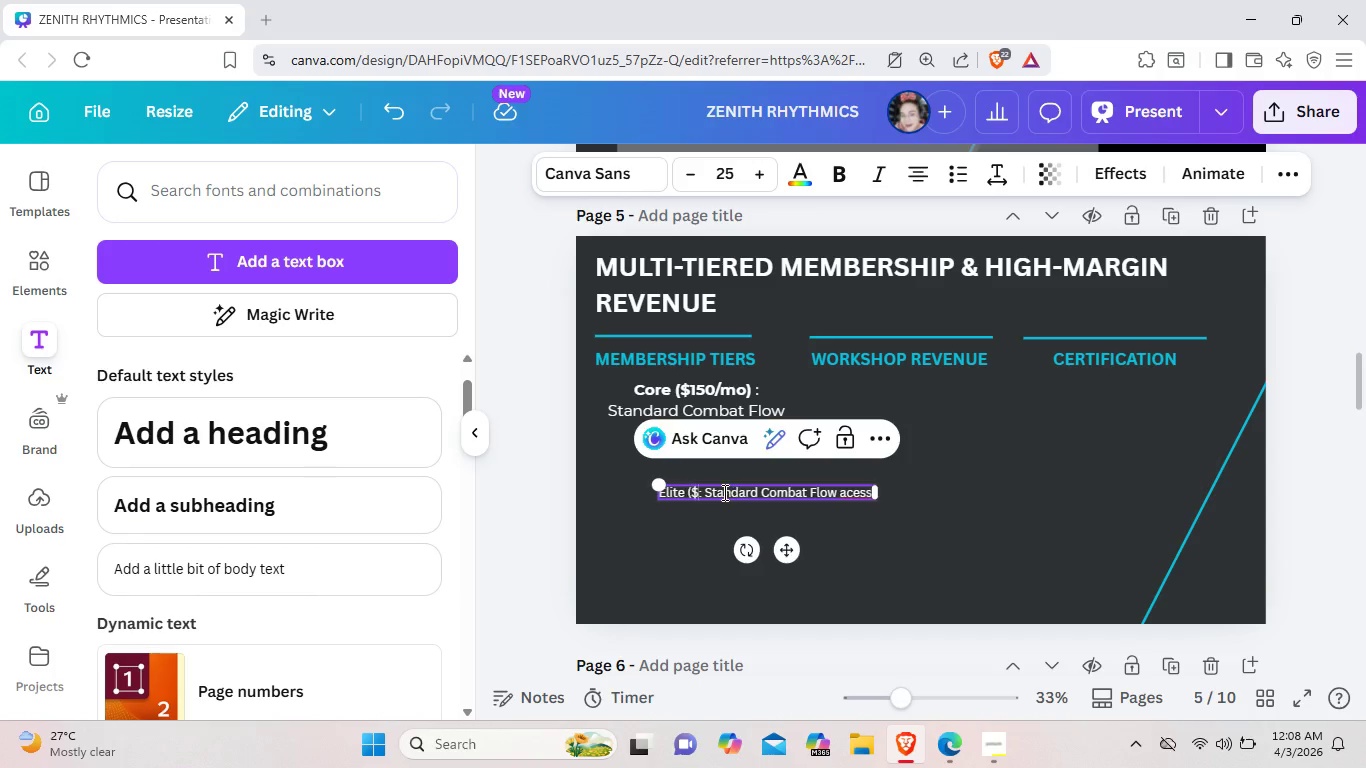 
type($250))
 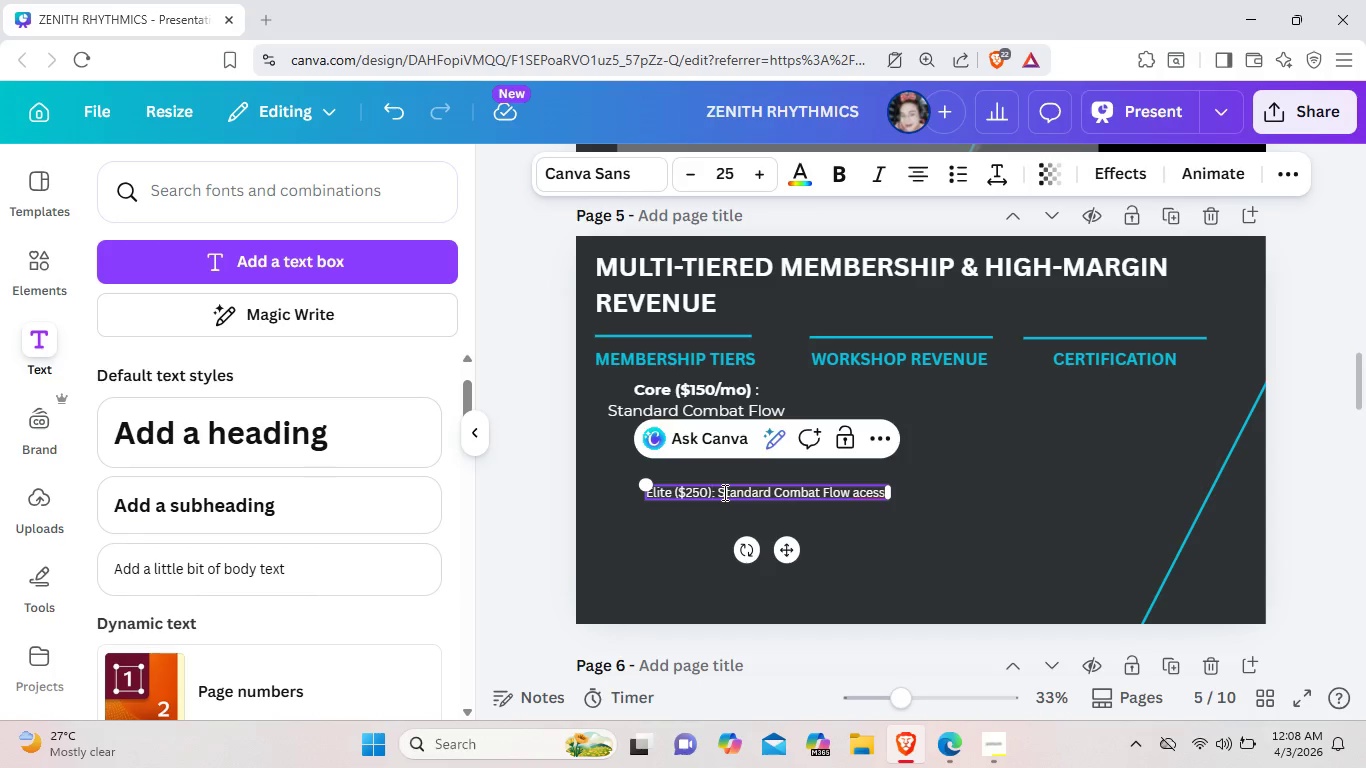 
left_click_drag(start_coordinate=[720, 499], to_coordinate=[734, 495])
 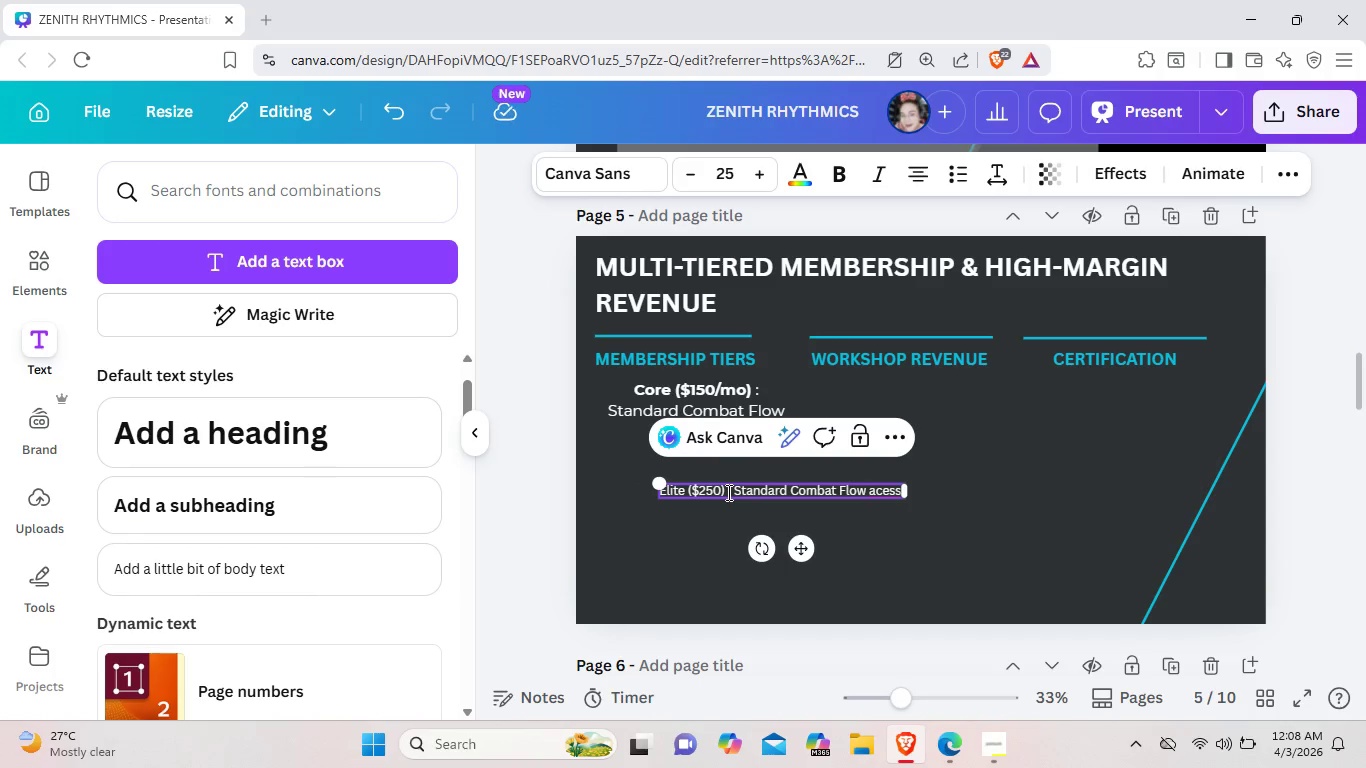 
key(Space)
 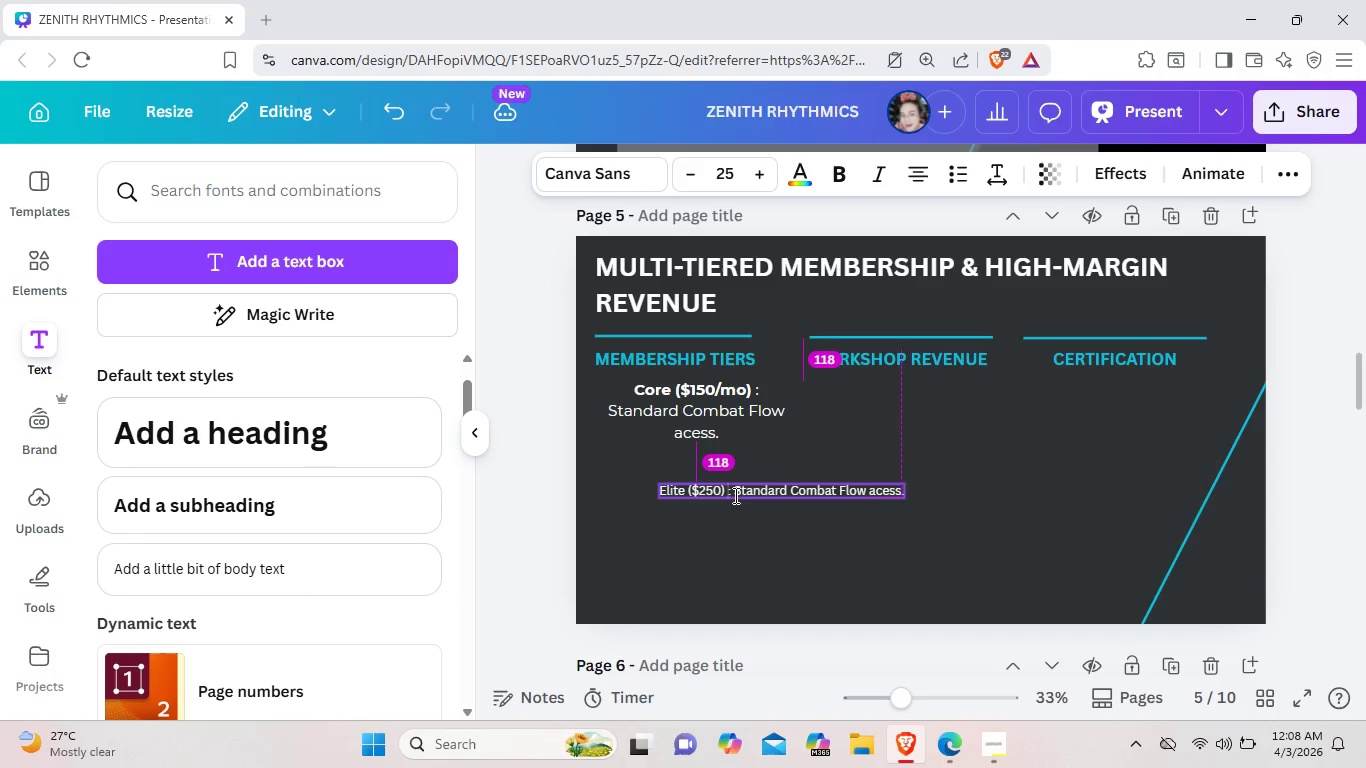 
left_click([734, 495])
 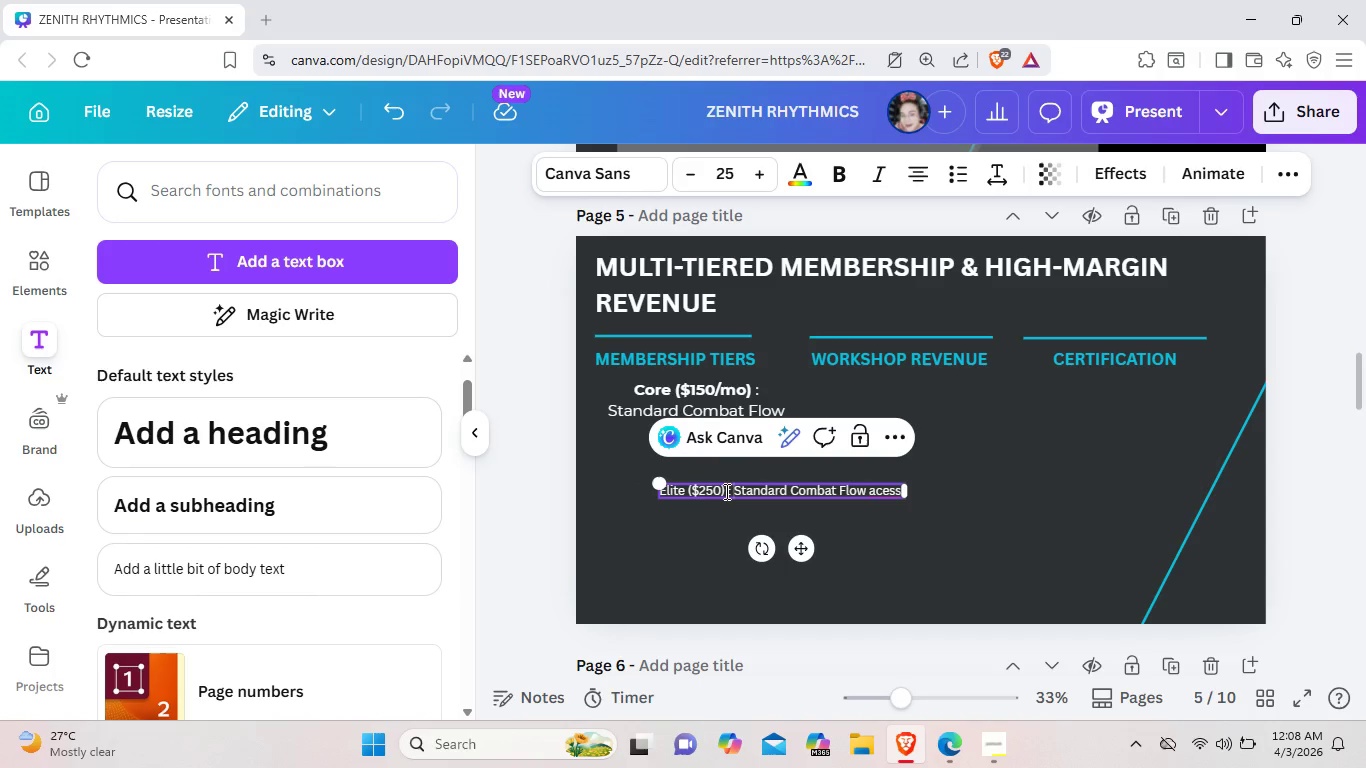 
left_click_drag(start_coordinate=[725, 491], to_coordinate=[653, 491])
 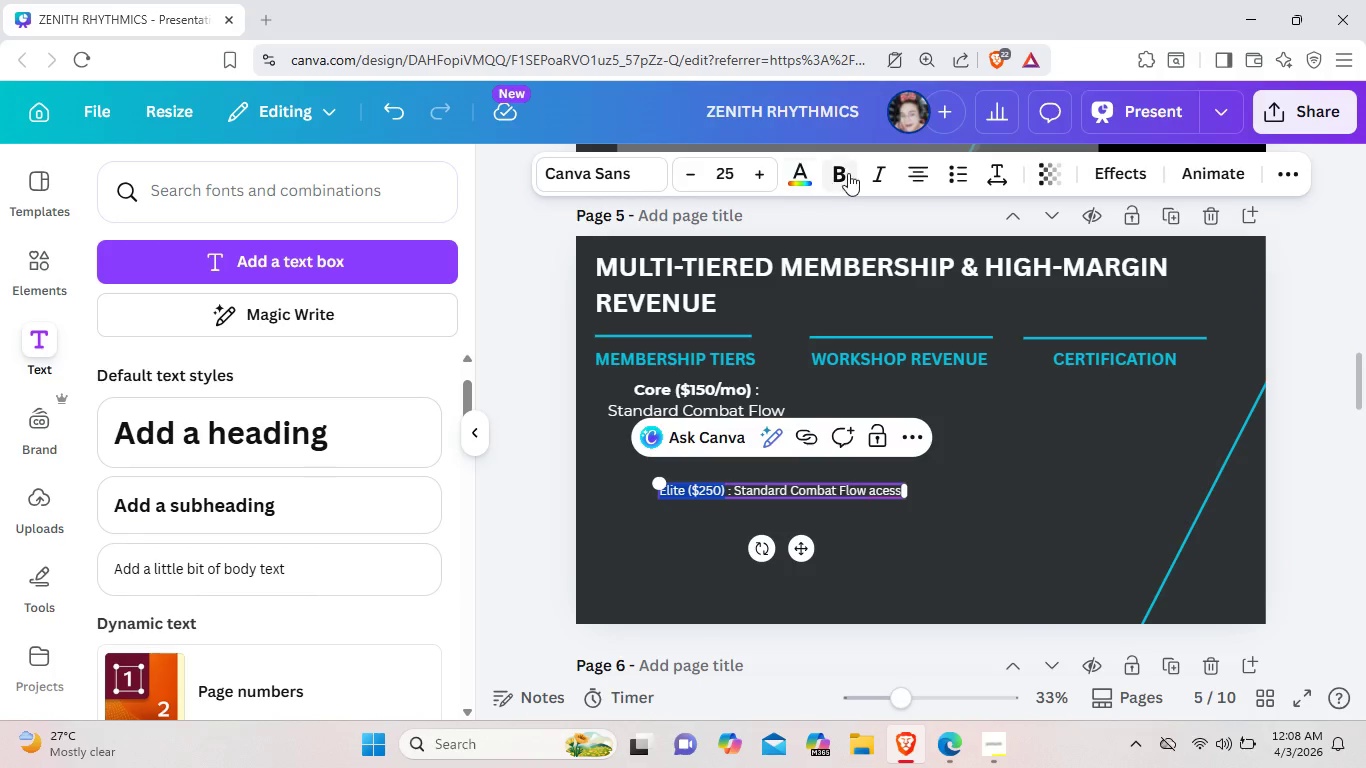 
left_click([848, 173])
 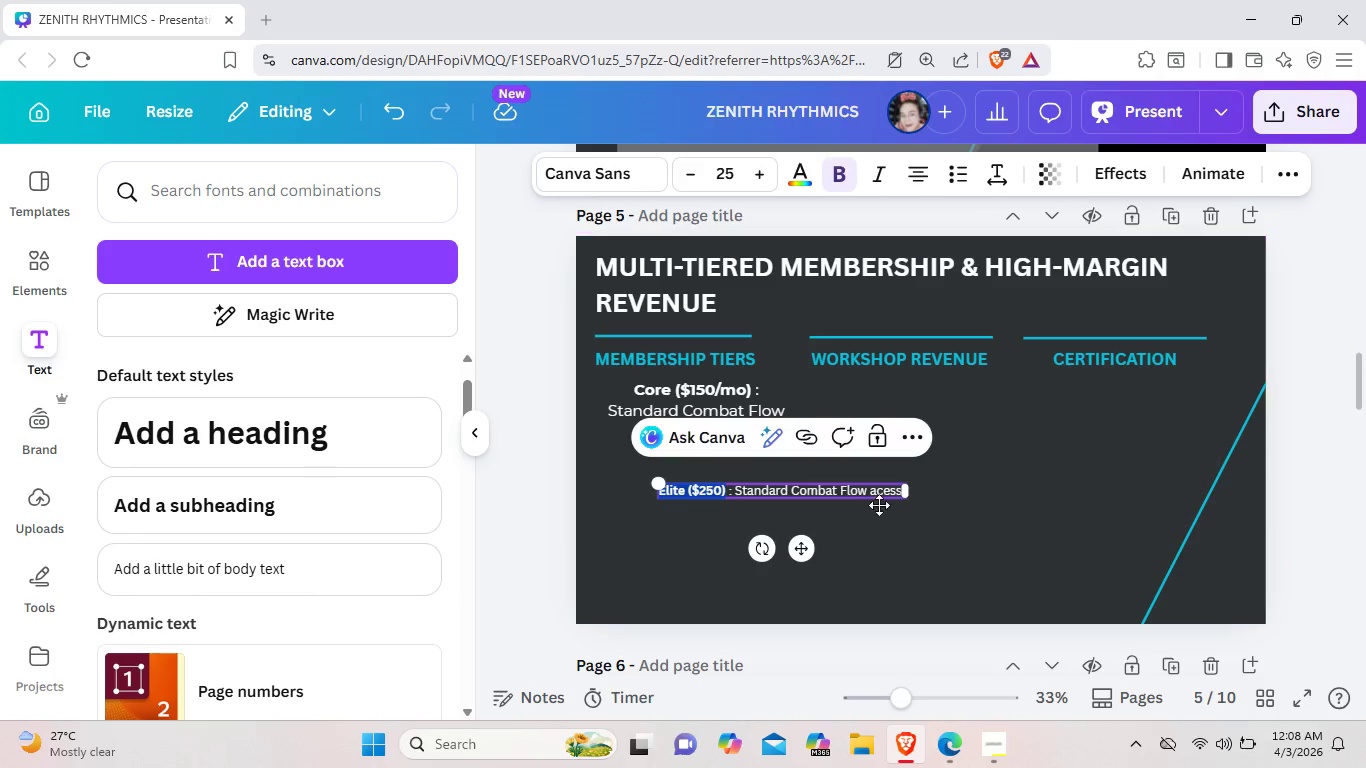 
left_click_drag(start_coordinate=[806, 549], to_coordinate=[751, 523])
 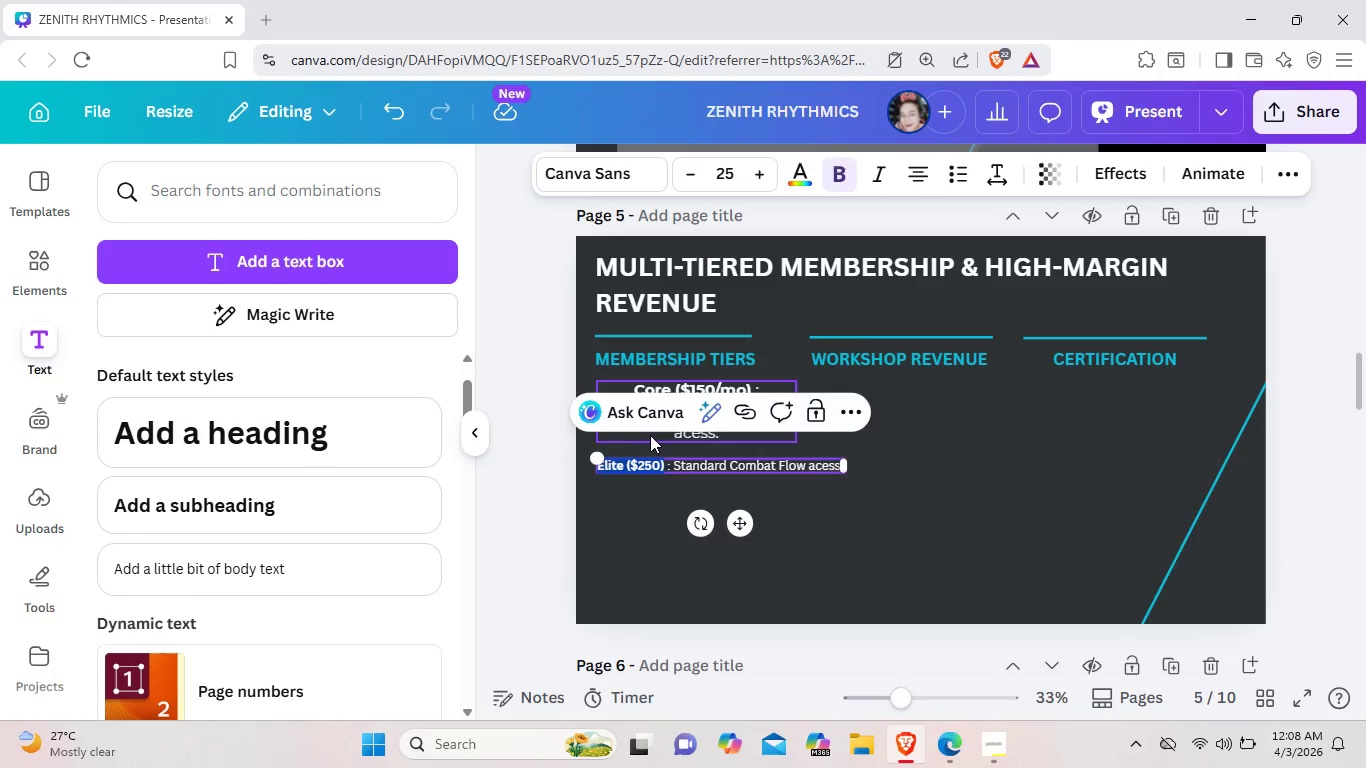 
left_click([650, 435])
 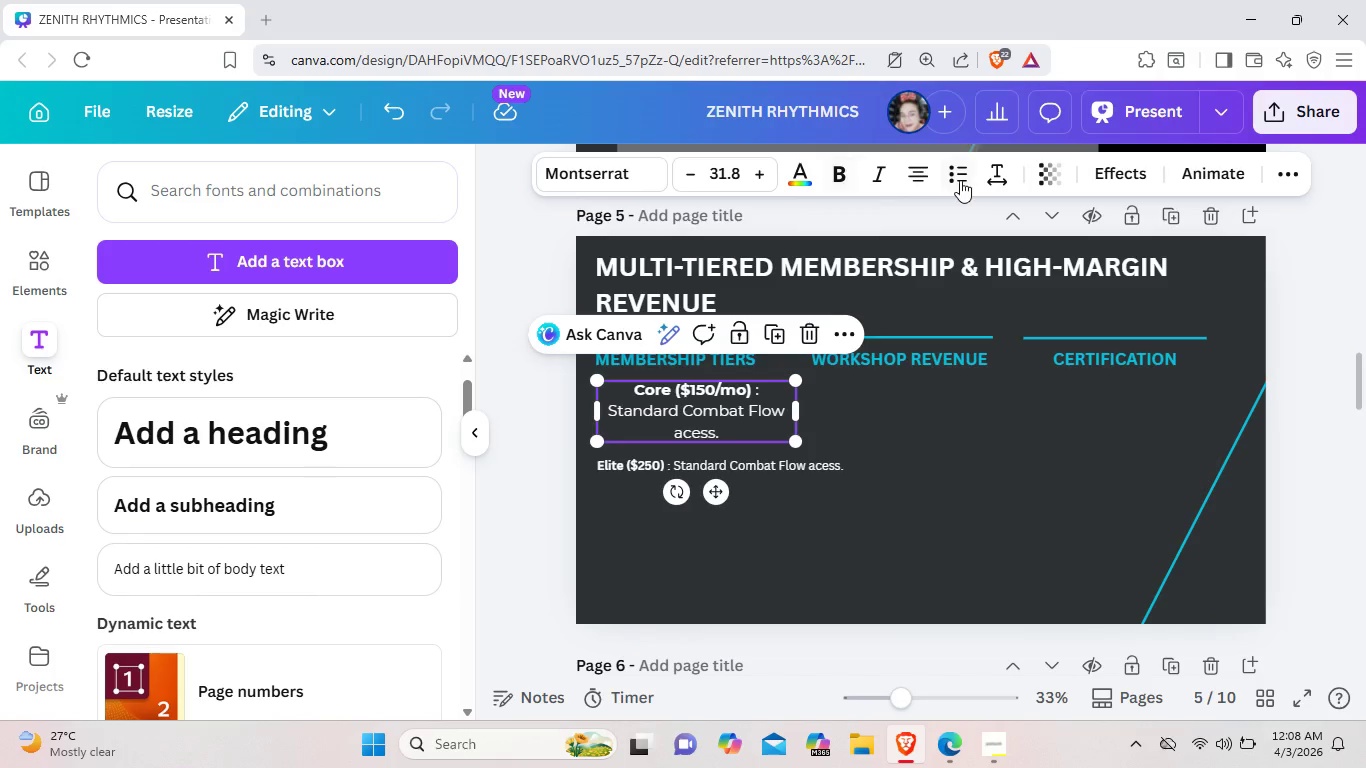 
left_click([918, 174])
 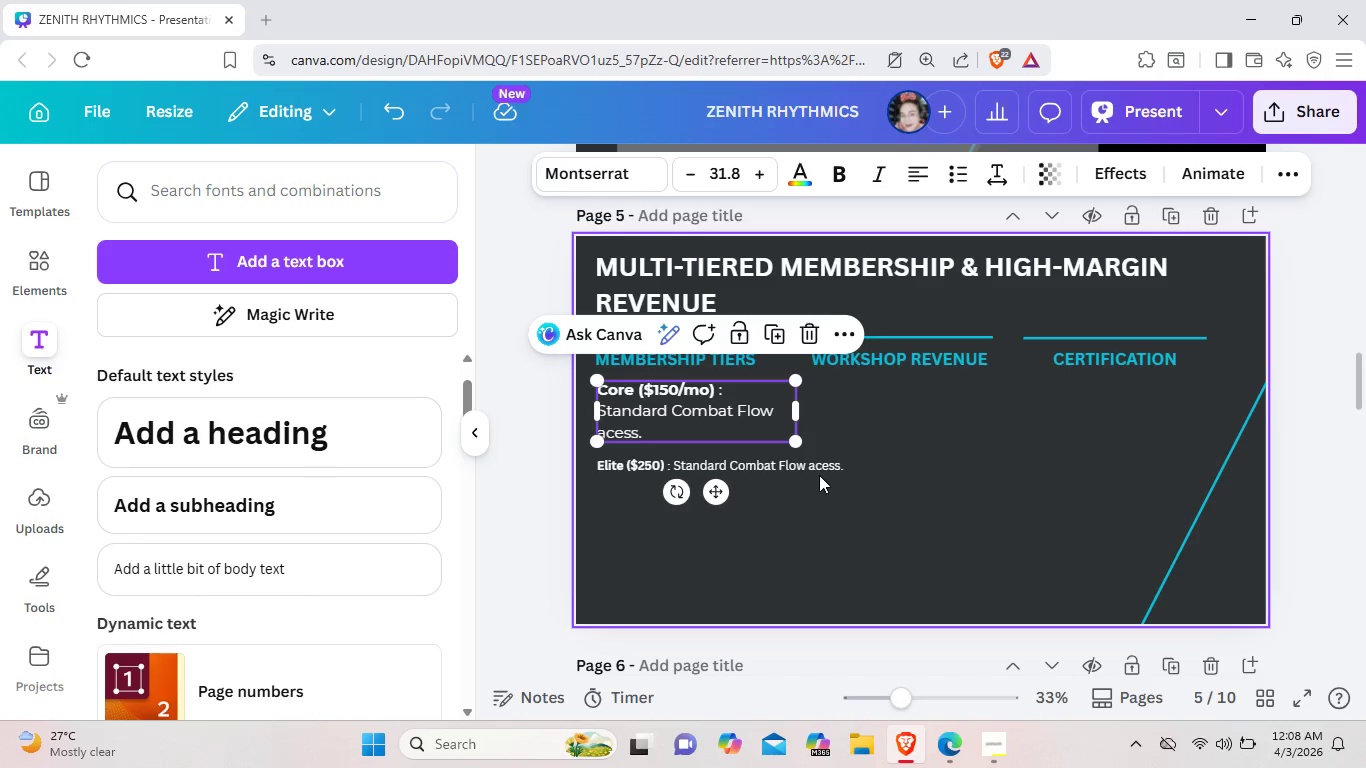 
left_click([815, 469])
 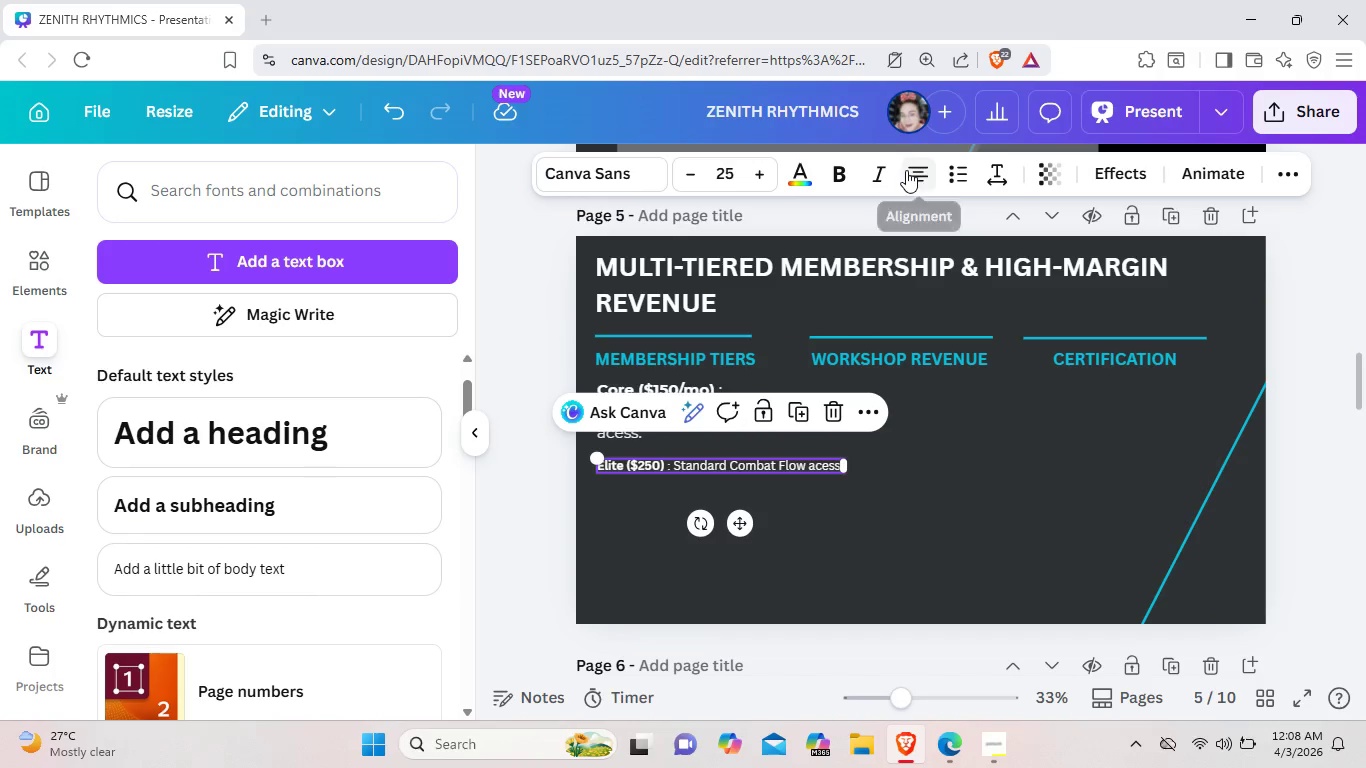 
left_click([906, 170])
 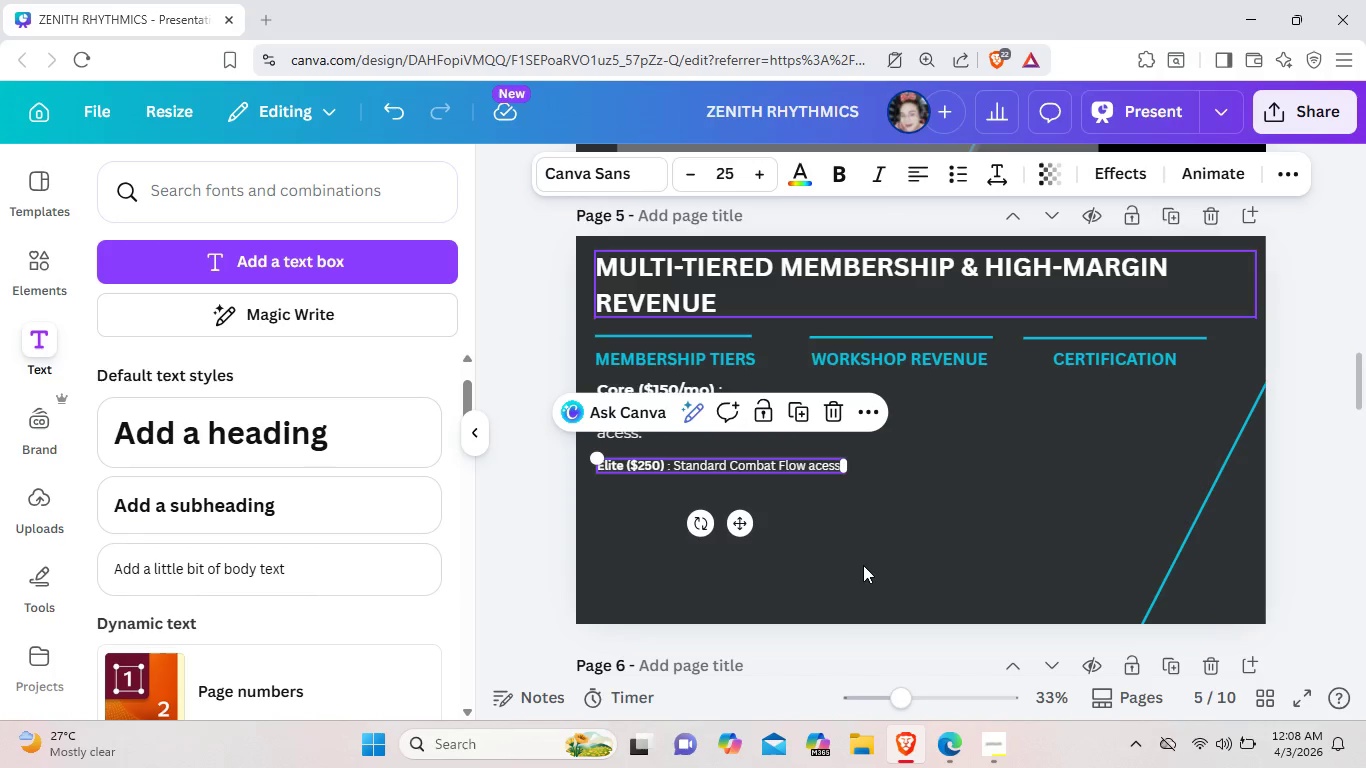 
left_click([866, 554])
 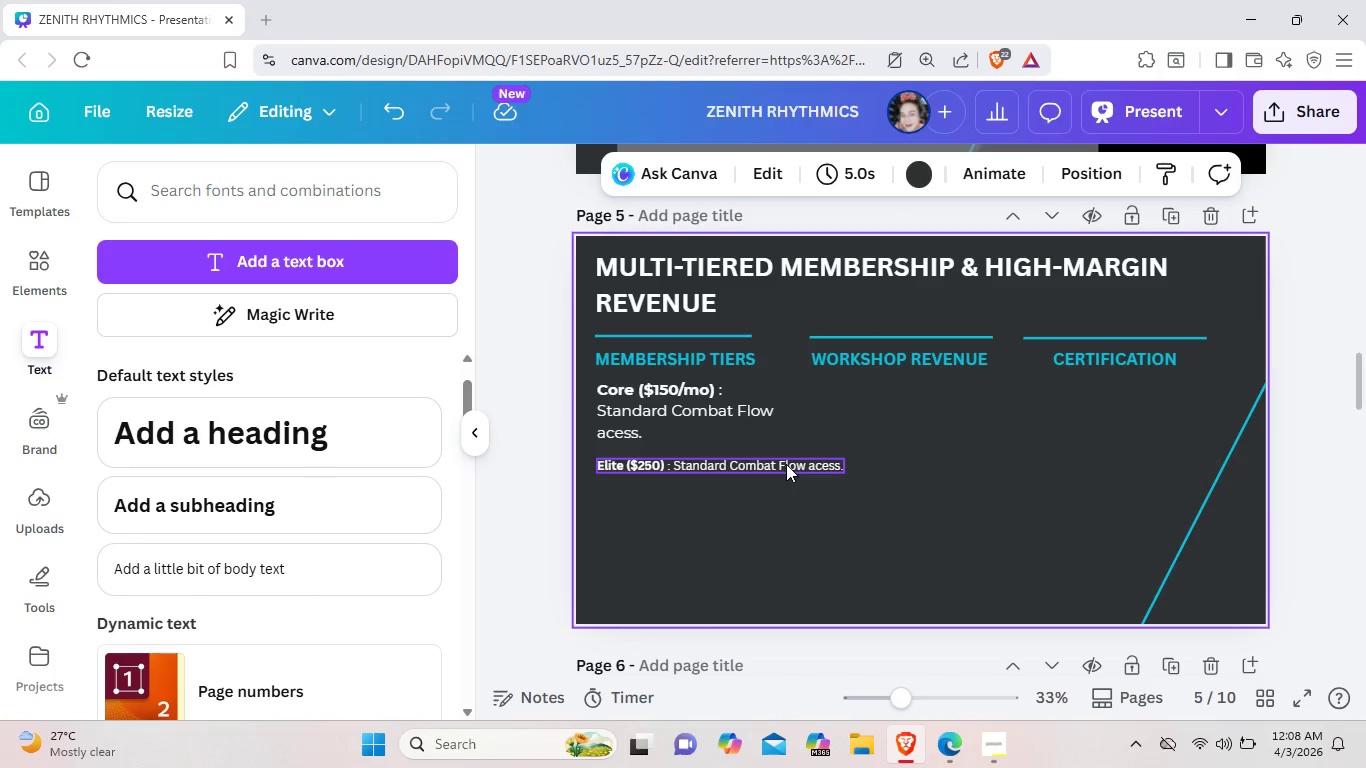 
left_click([786, 464])
 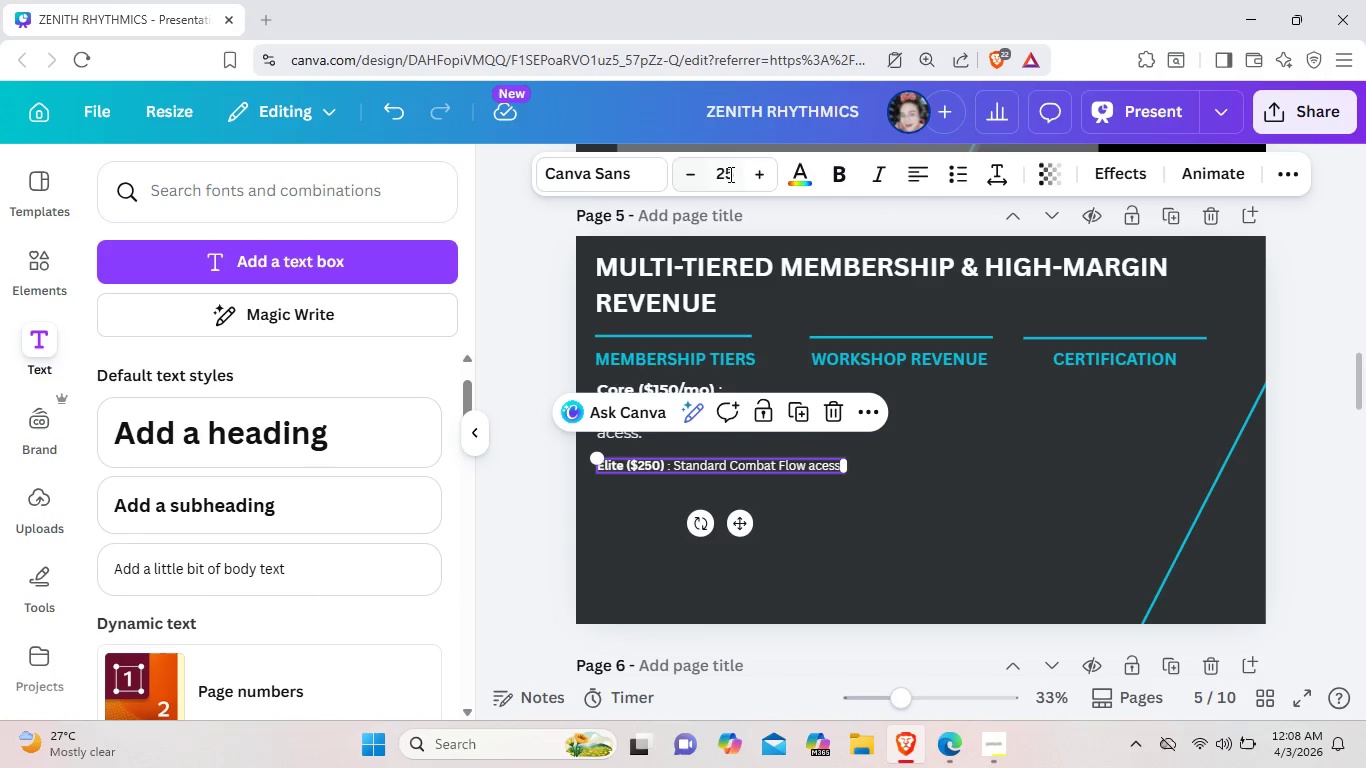 
left_click([759, 174])
 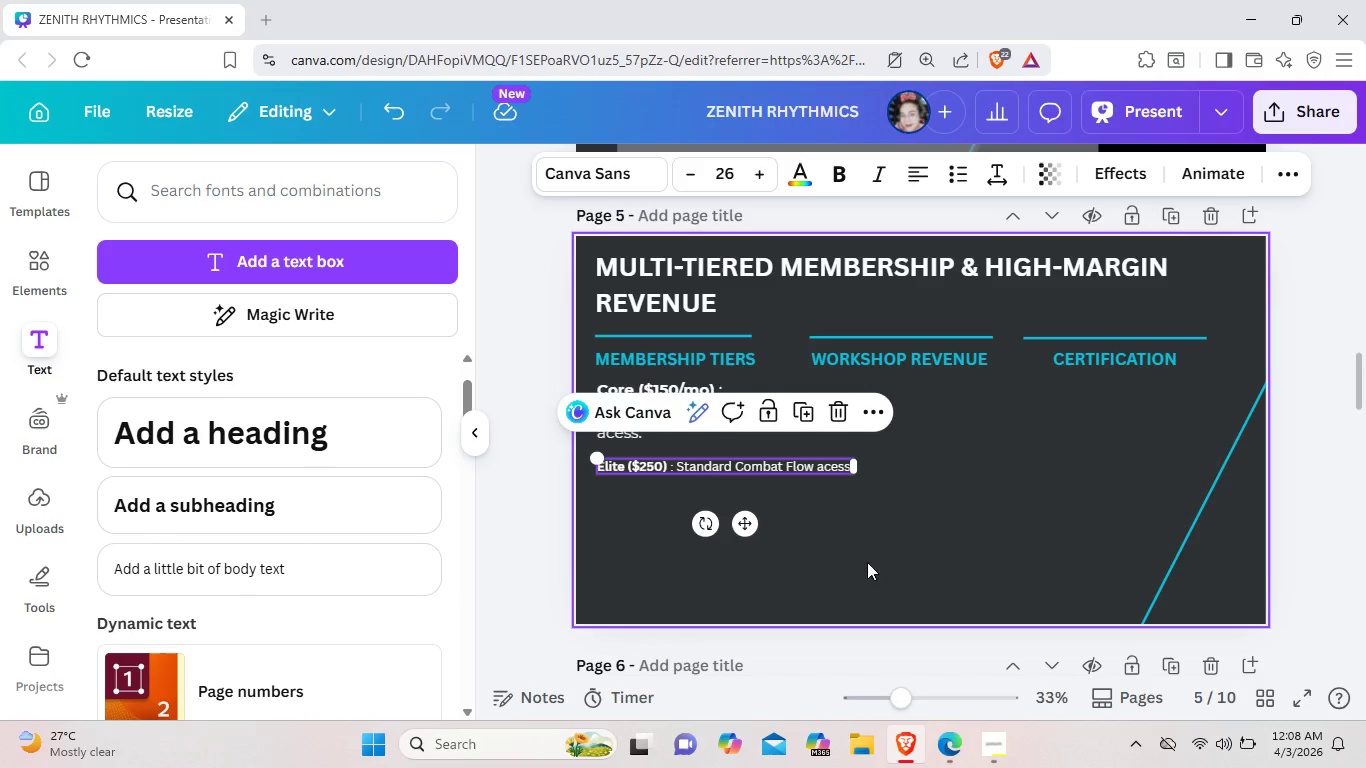 
left_click([881, 561])
 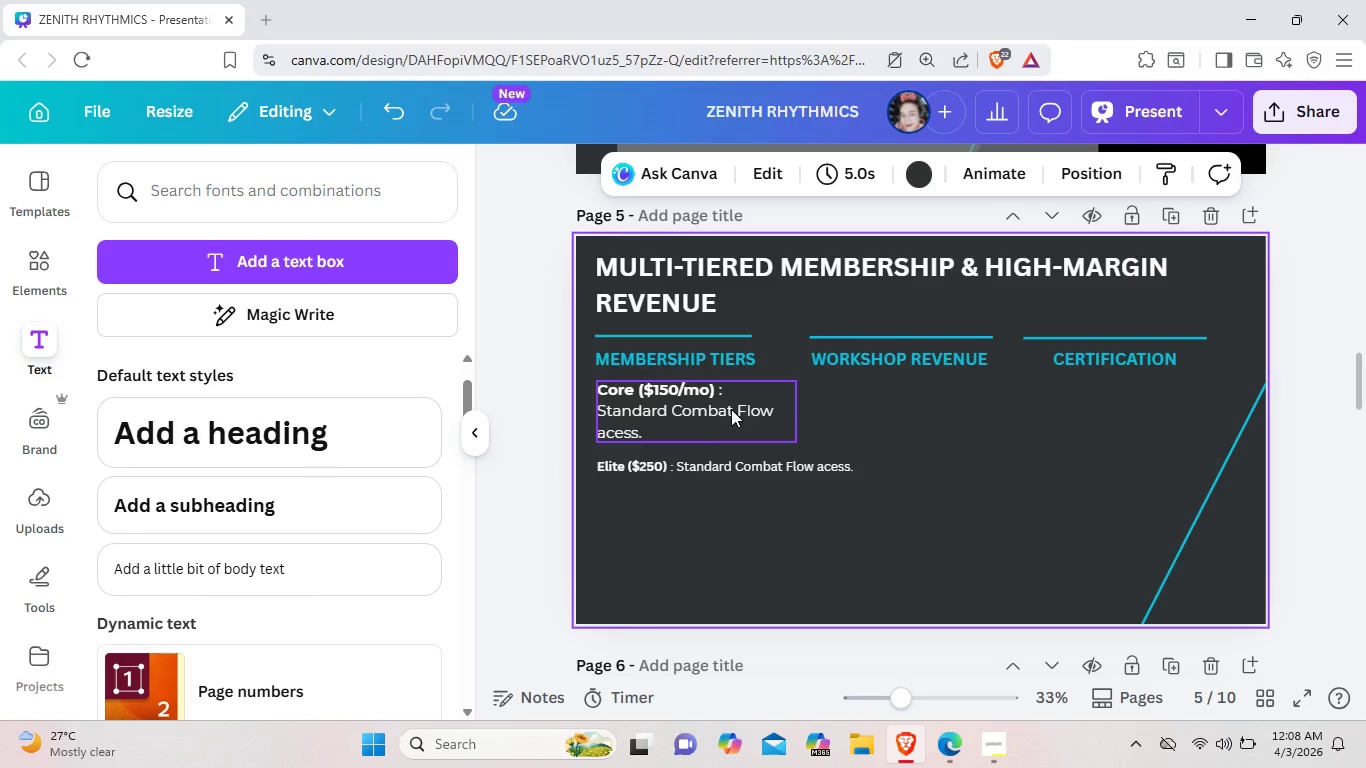 
left_click([731, 409])
 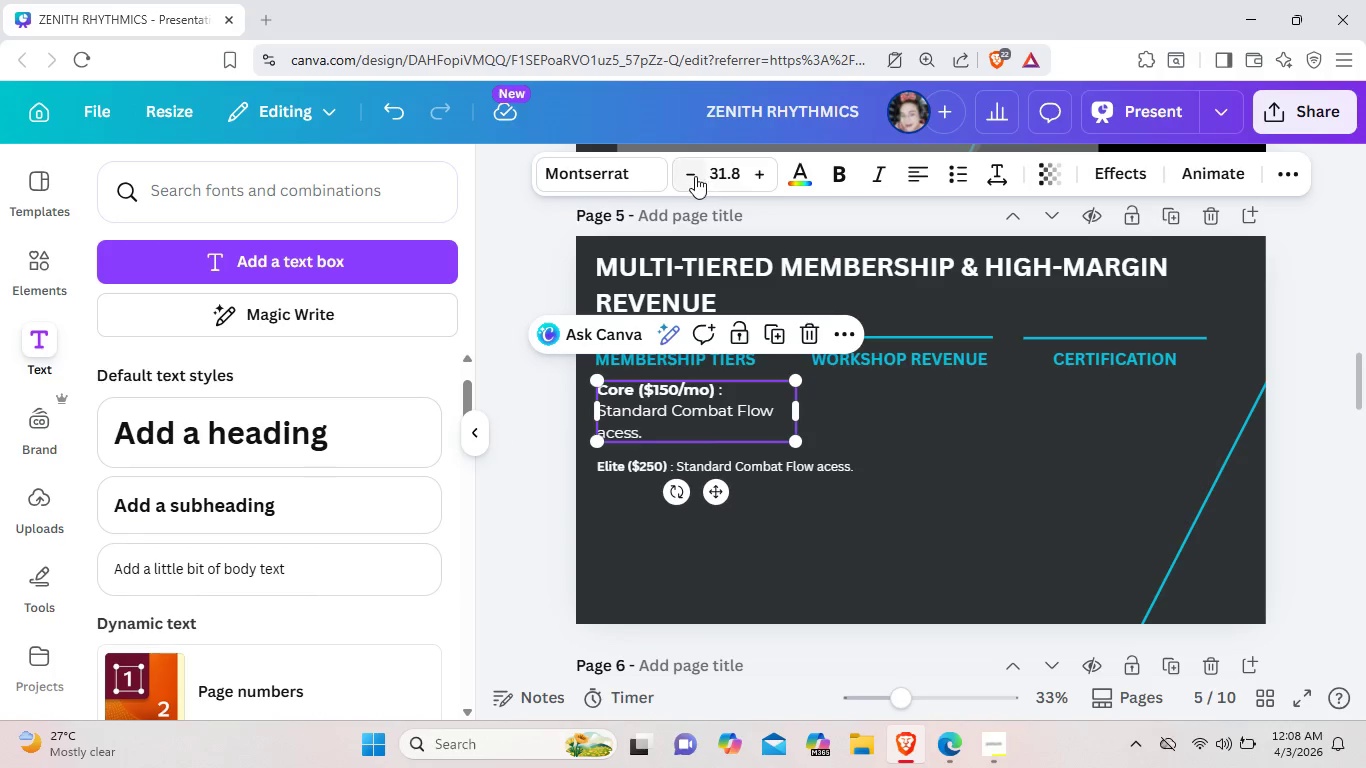 
left_click([695, 176])
 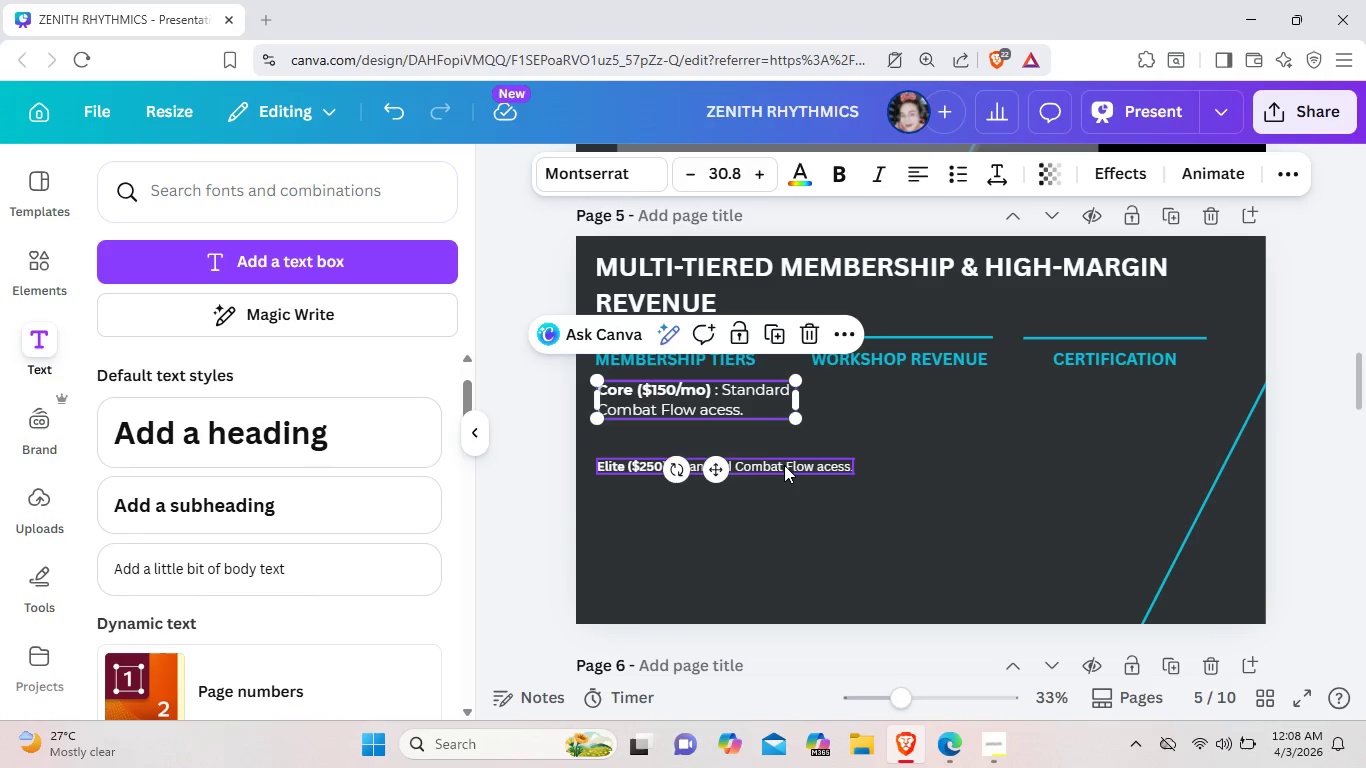 
left_click_drag(start_coordinate=[784, 465], to_coordinate=[783, 445])
 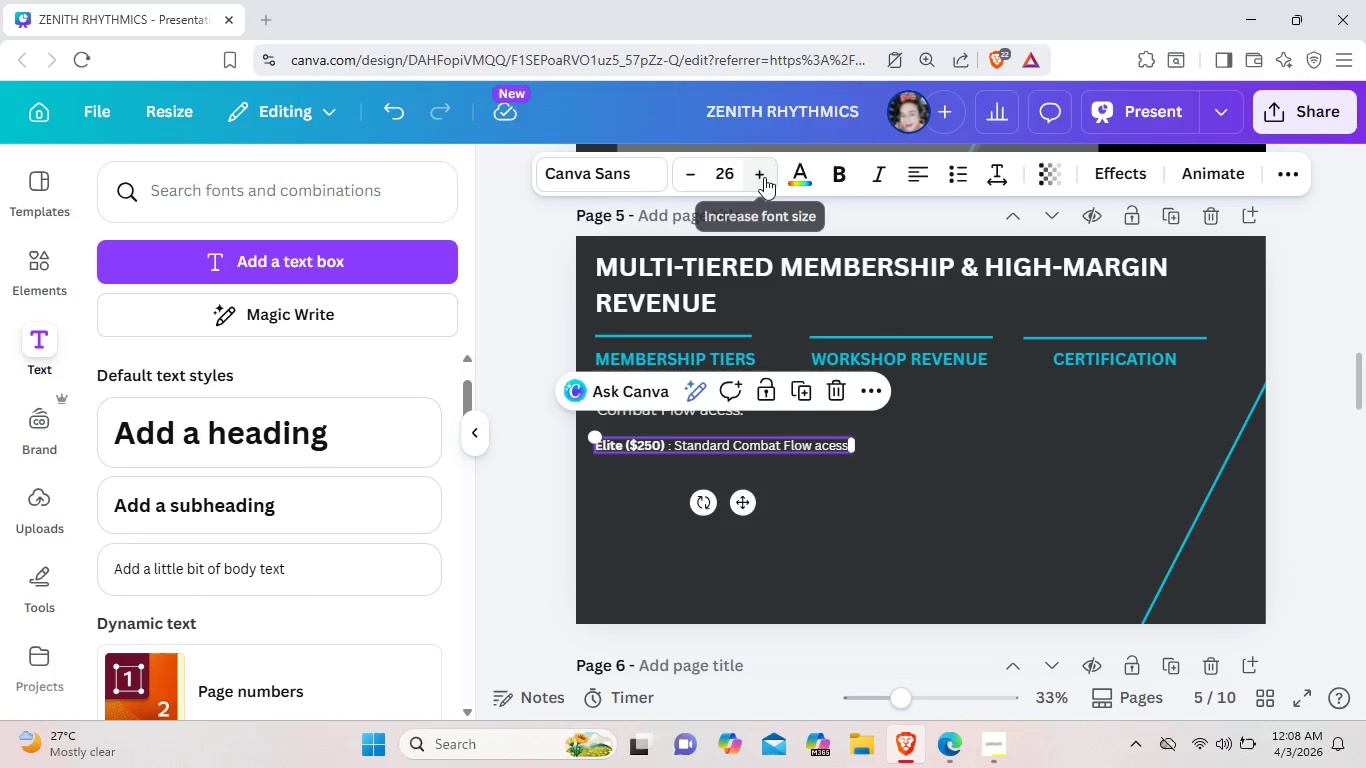 
left_click([764, 177])
 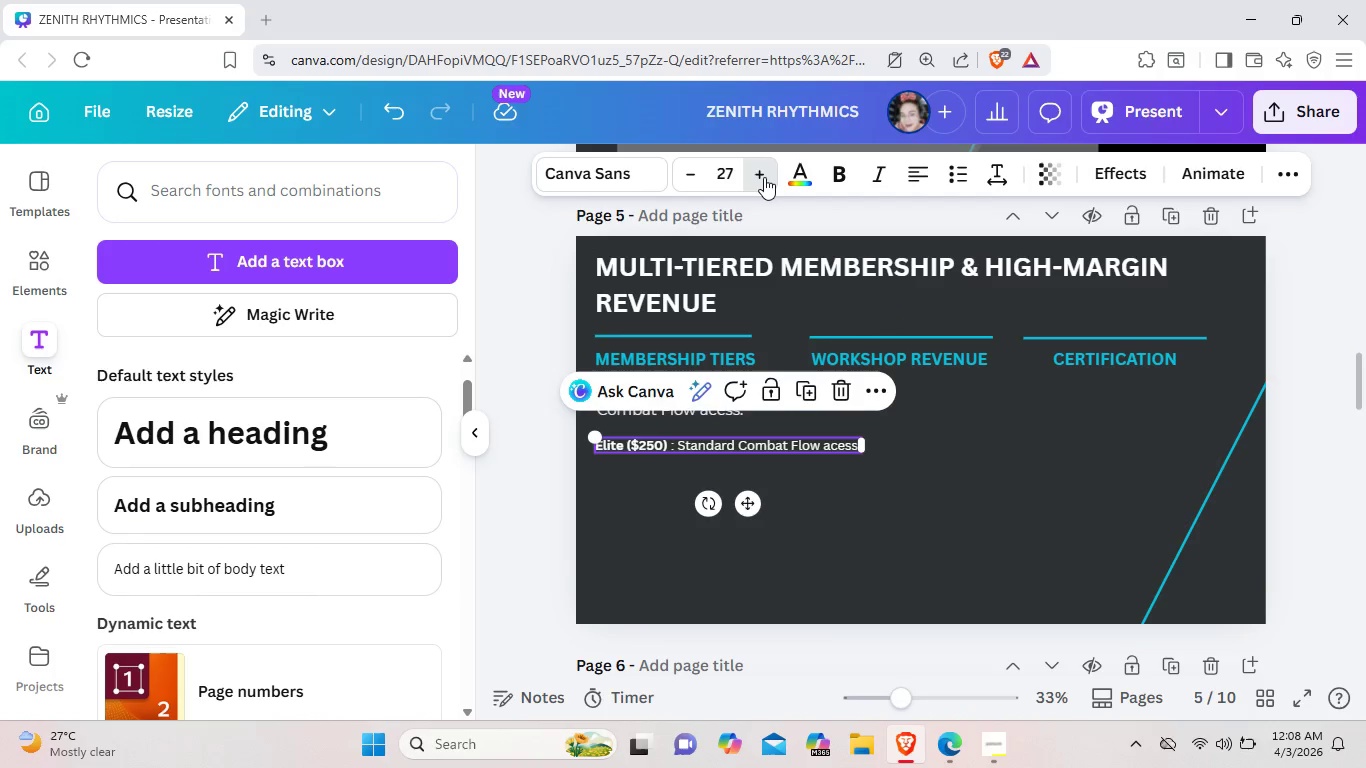 
left_click([764, 177])
 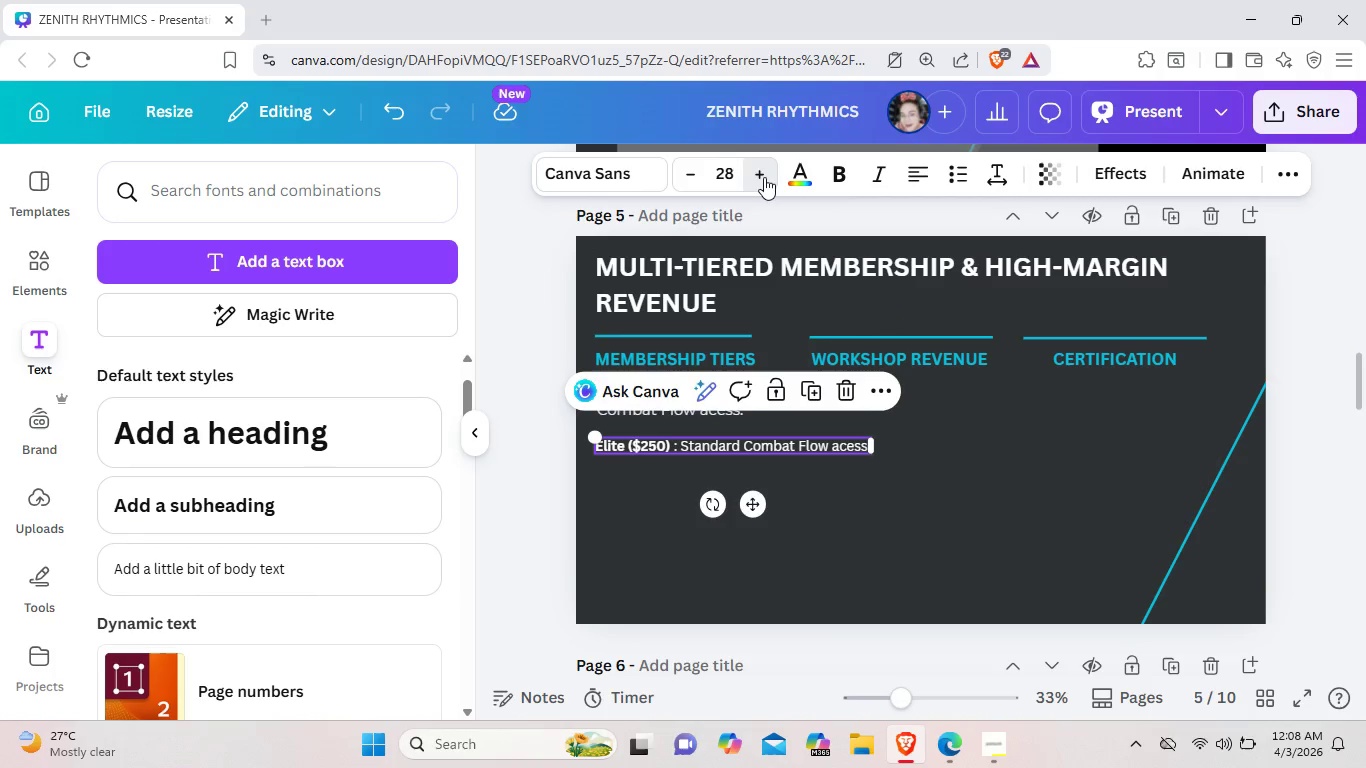 
left_click([764, 177])
 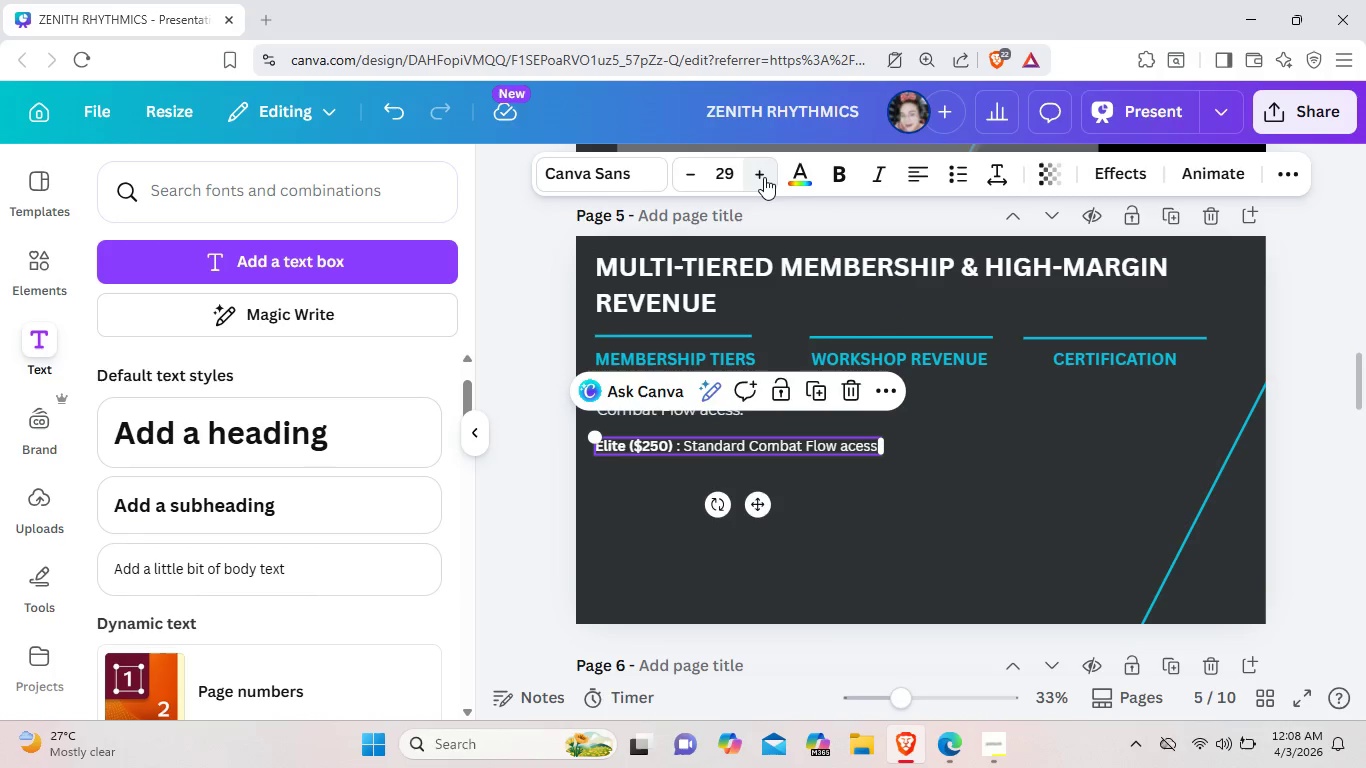 
left_click([764, 177])
 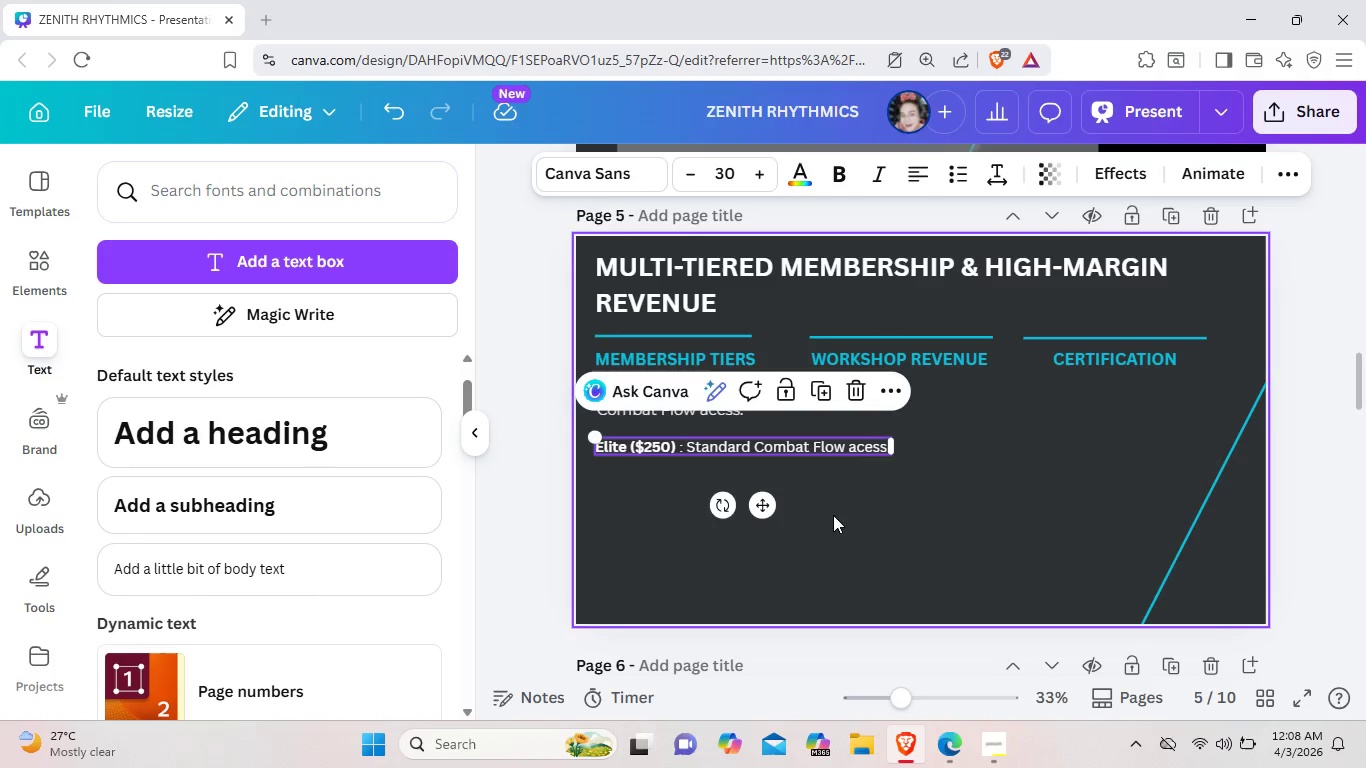 
left_click([833, 515])
 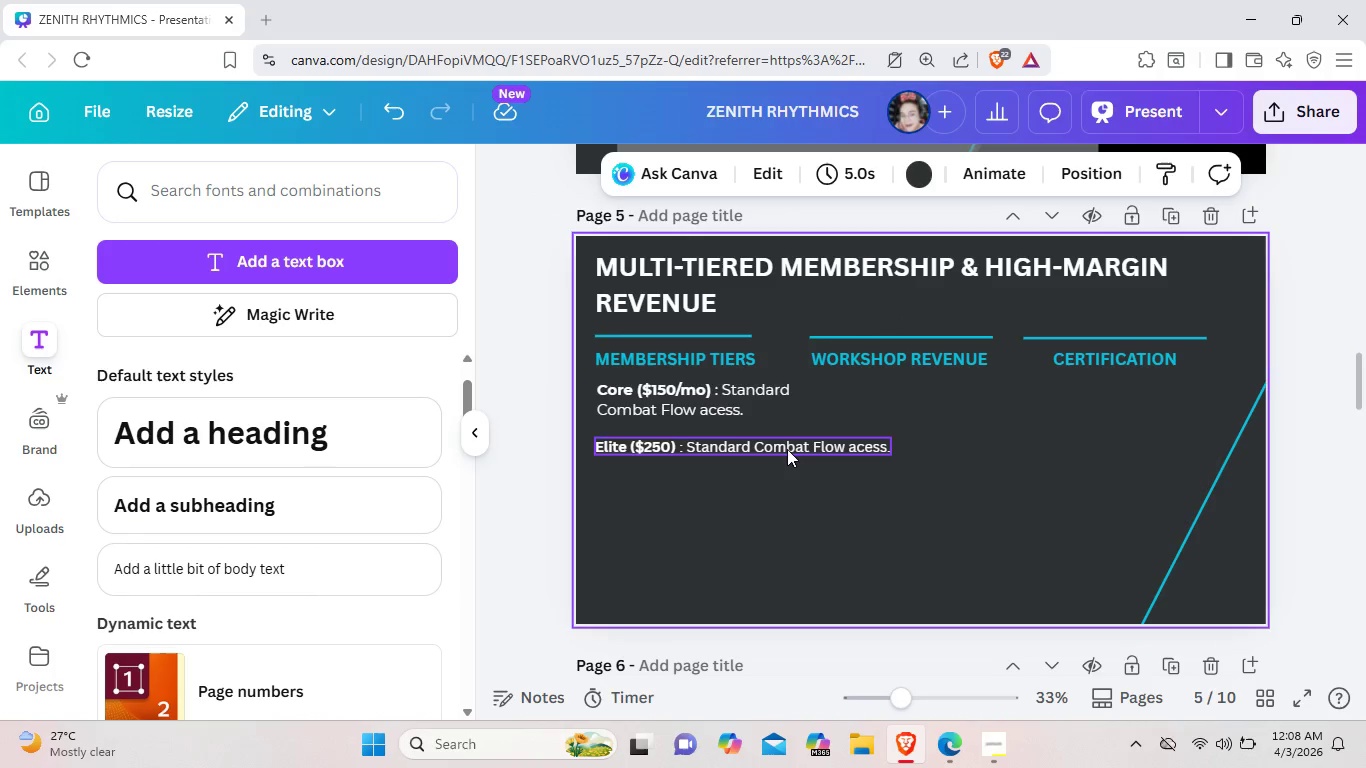 
left_click_drag(start_coordinate=[787, 449], to_coordinate=[781, 448])
 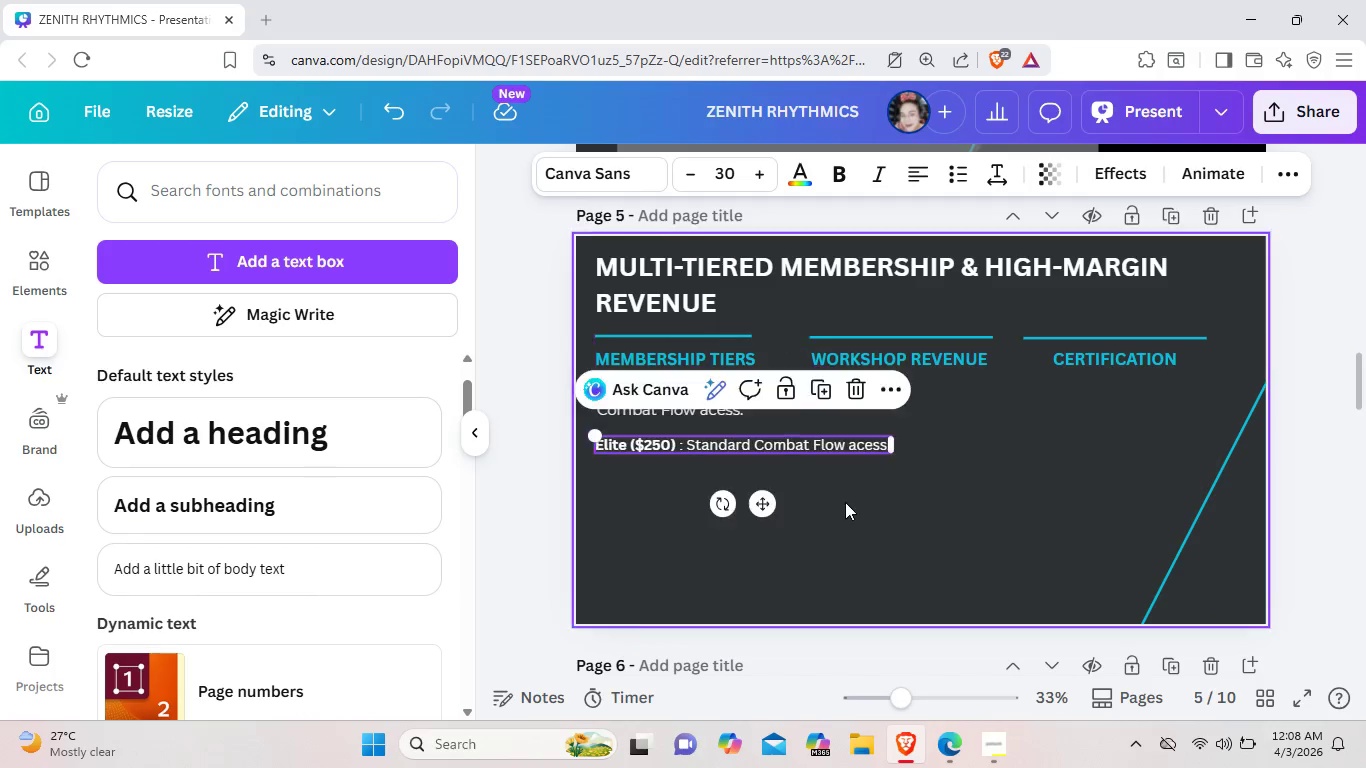 
left_click([845, 502])
 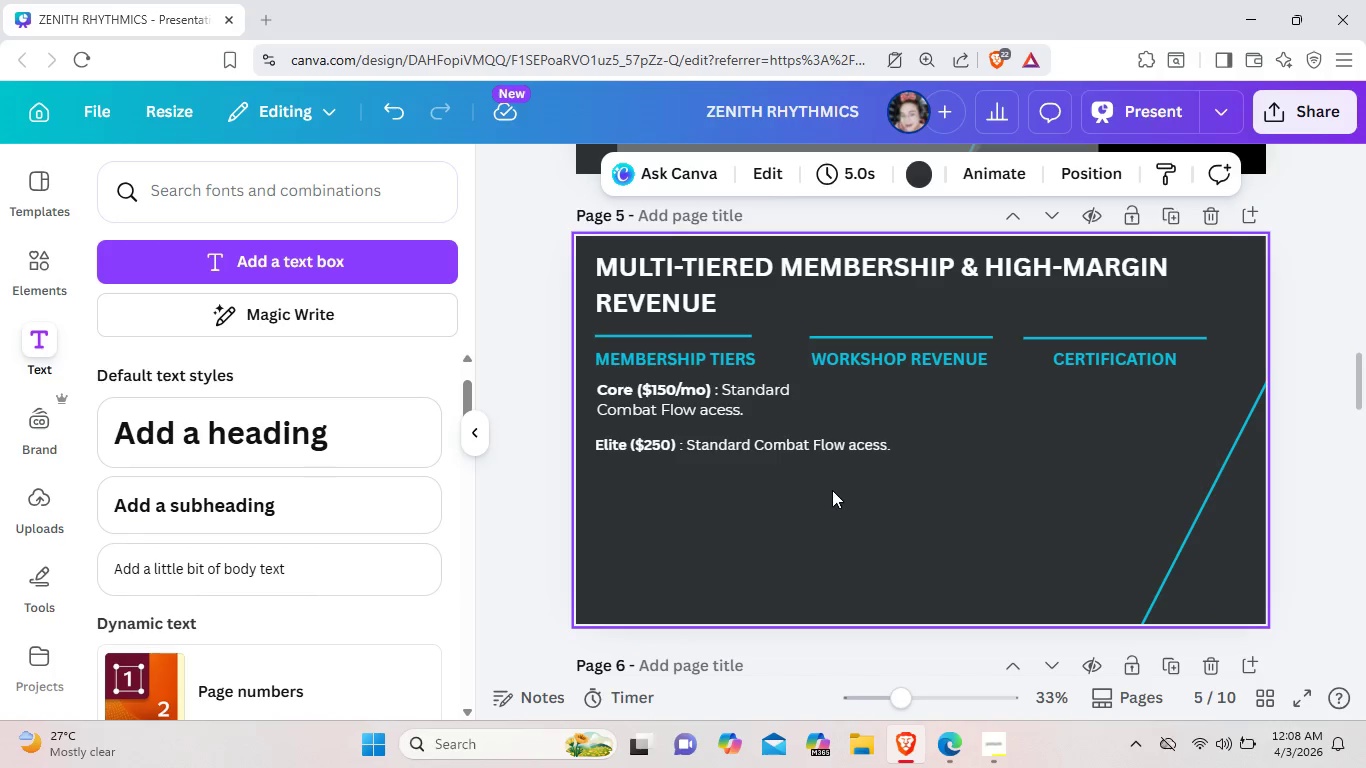 
left_click([805, 452])
 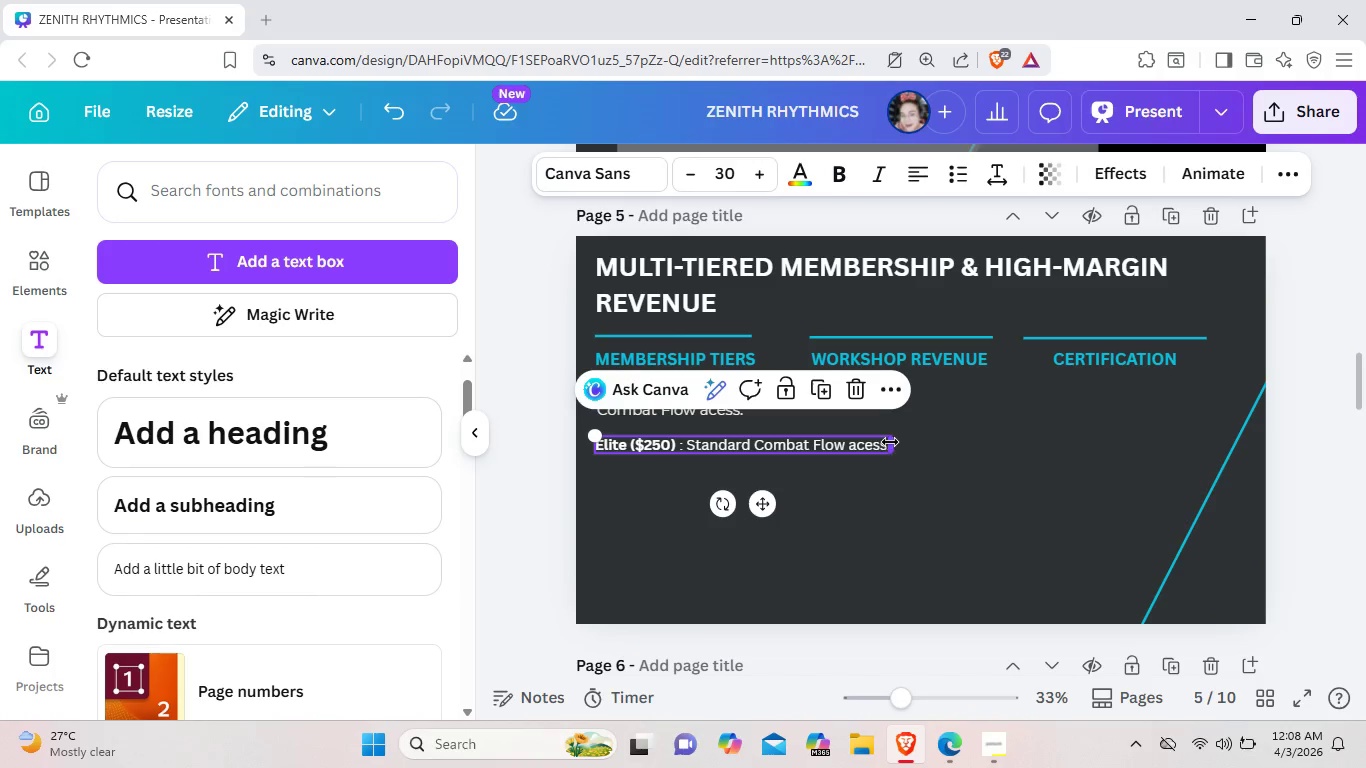 
left_click_drag(start_coordinate=[890, 442], to_coordinate=[837, 441])
 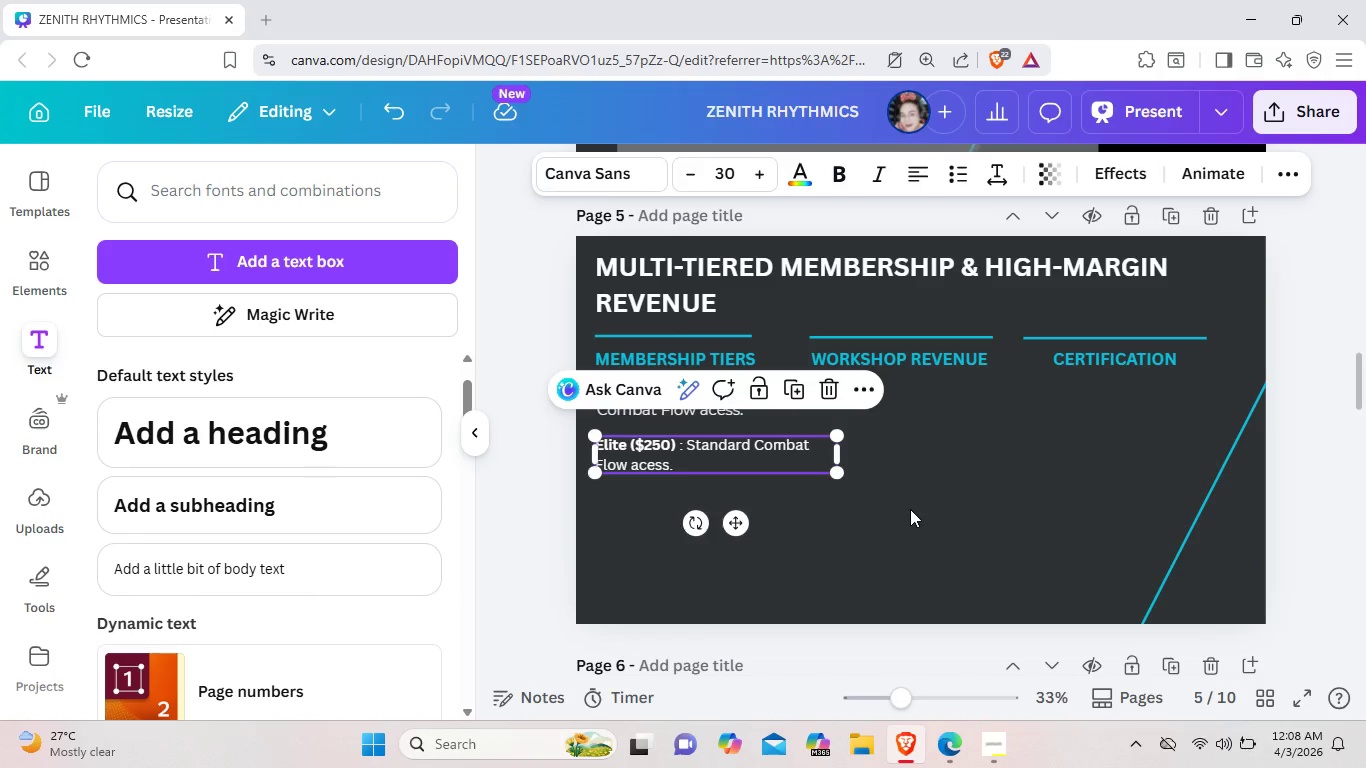 
left_click([910, 508])
 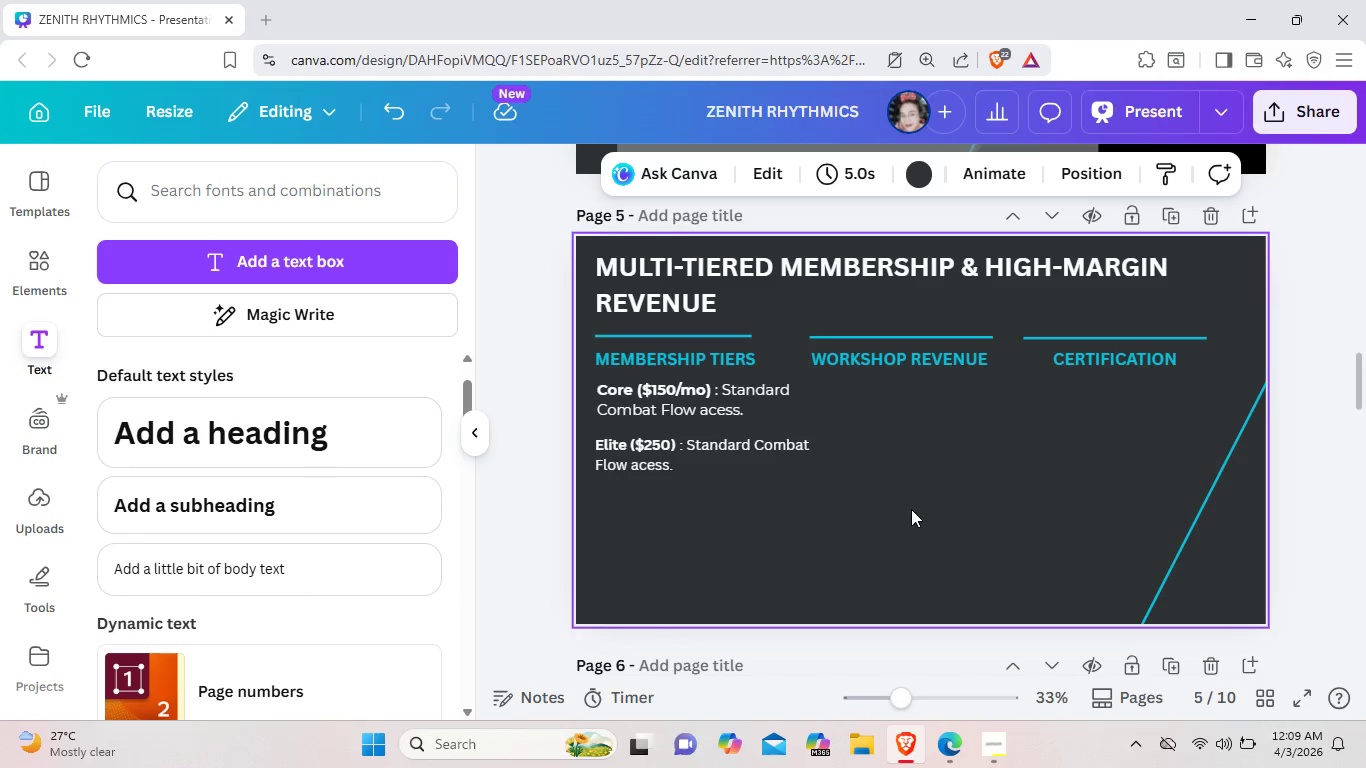 
wait(12.56)
 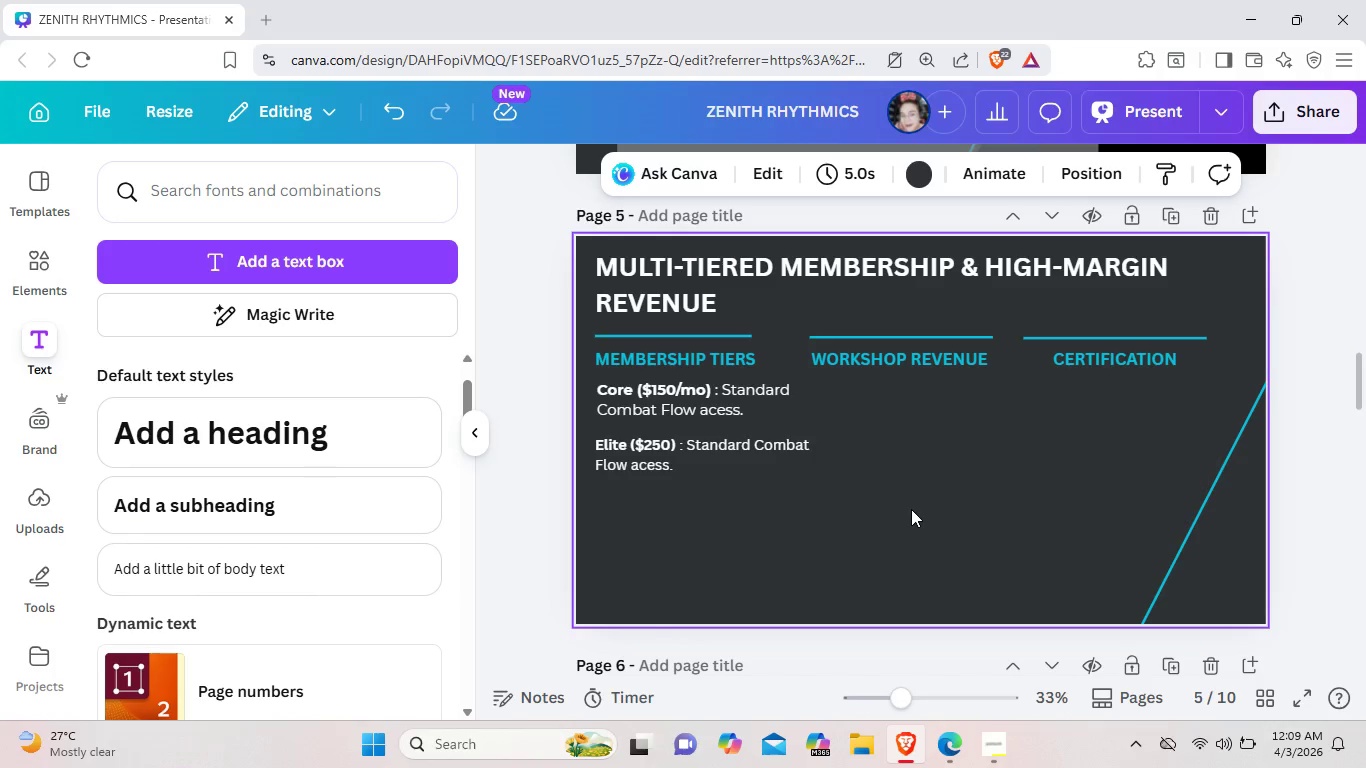 
left_click([205, 574])
 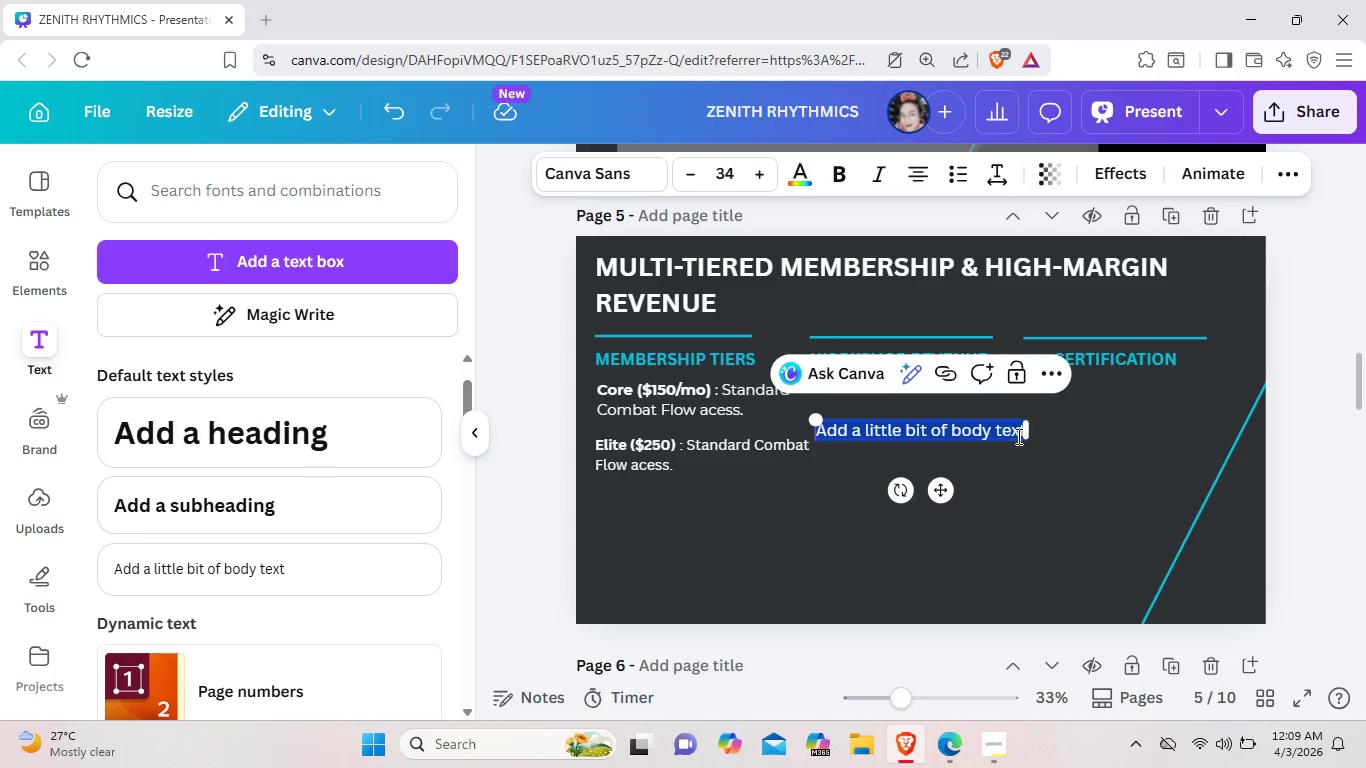 
left_click([1019, 435])
 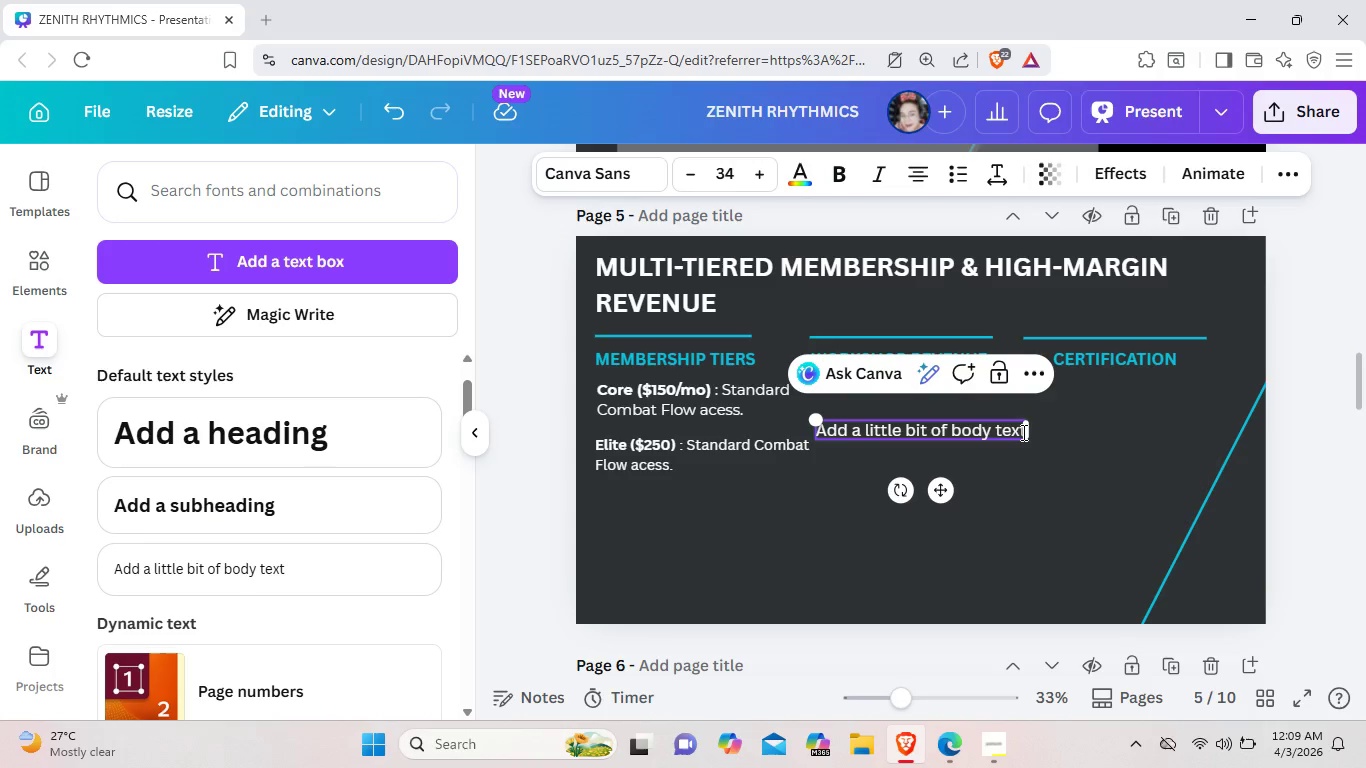 
left_click([1022, 432])
 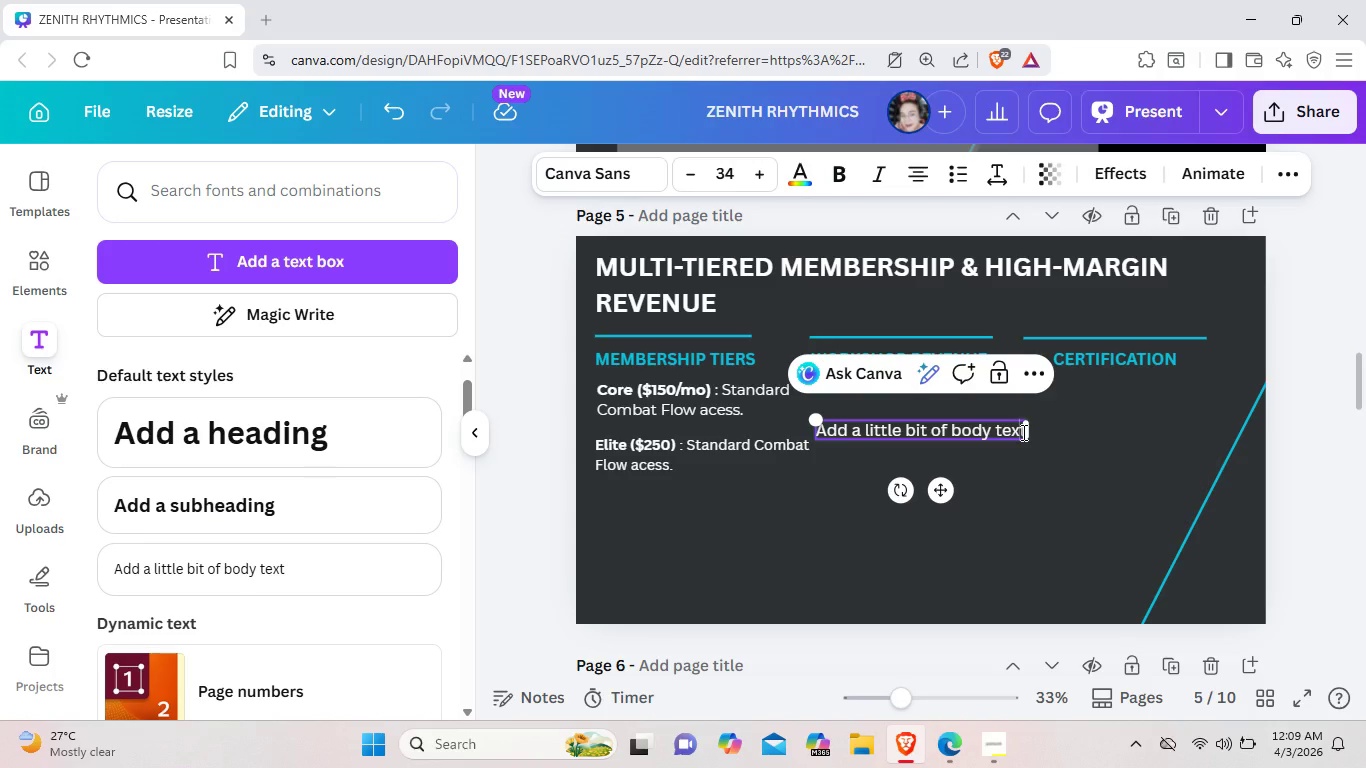 
key(ArrowRight)
 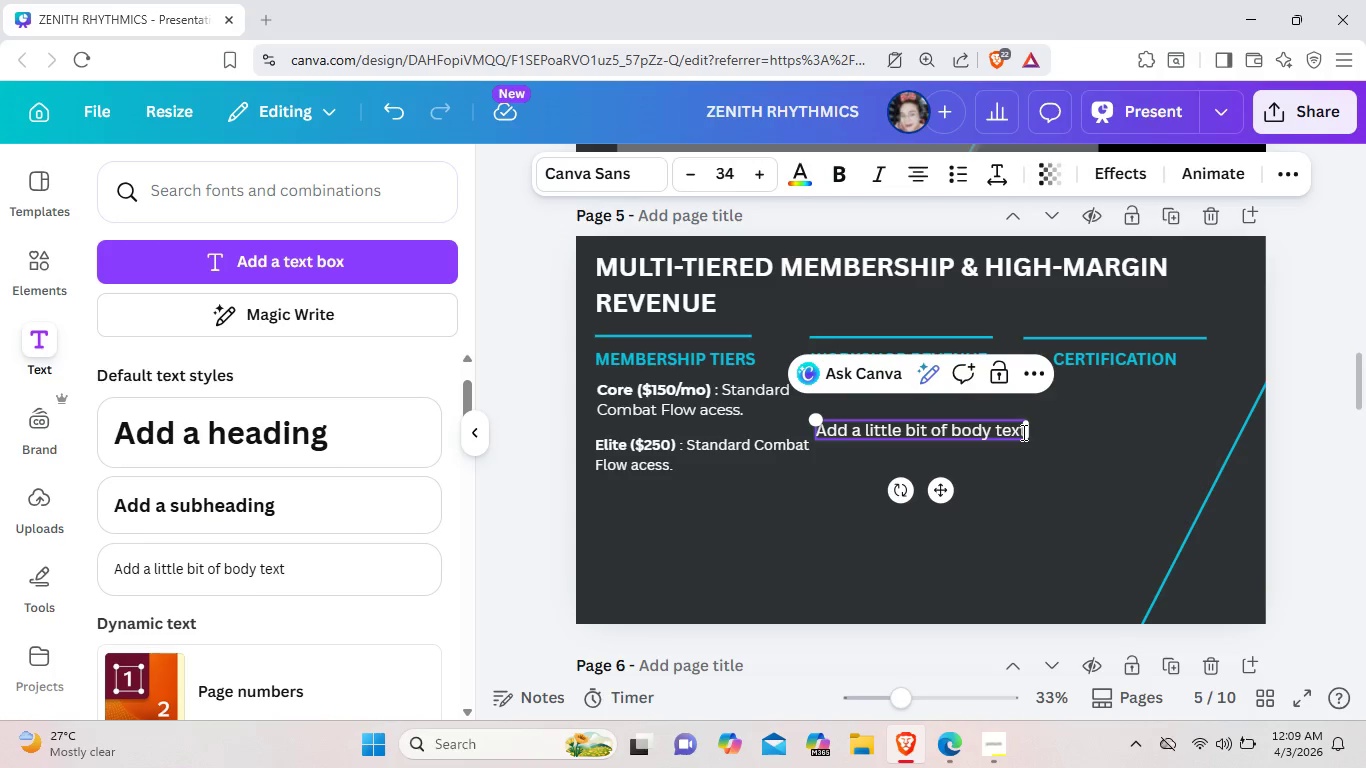 
key(Backspace)
key(Backspace)
key(Backspace)
key(Backspace)
key(Backspace)
key(Backspace)
key(Backspace)
key(Backspace)
key(Backspace)
key(Backspace)
key(Backspace)
key(Backspace)
key(Backspace)
key(Backspace)
key(Backspace)
key(Backspace)
key(Backspace)
key(Backspace)
key(Backspace)
key(Backspace)
key(Backspace)
key(Backspace)
key(Backspace)
key(Backspace)
key(Backspace)
key(Backspace)
key(Backspace)
key(Backspace)
key(Backspace)
type(Weeked)
key(Backspace)
type(nd ")
 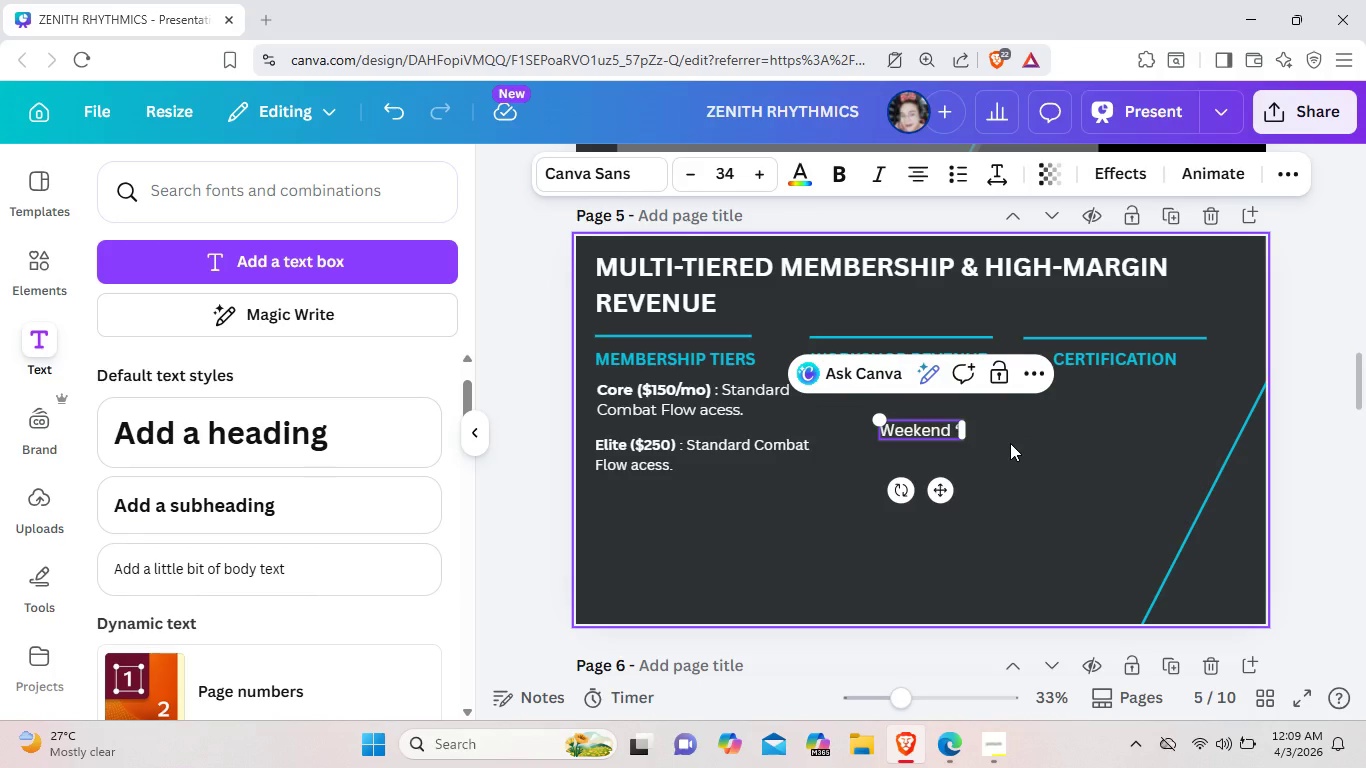 
wait(12.28)
 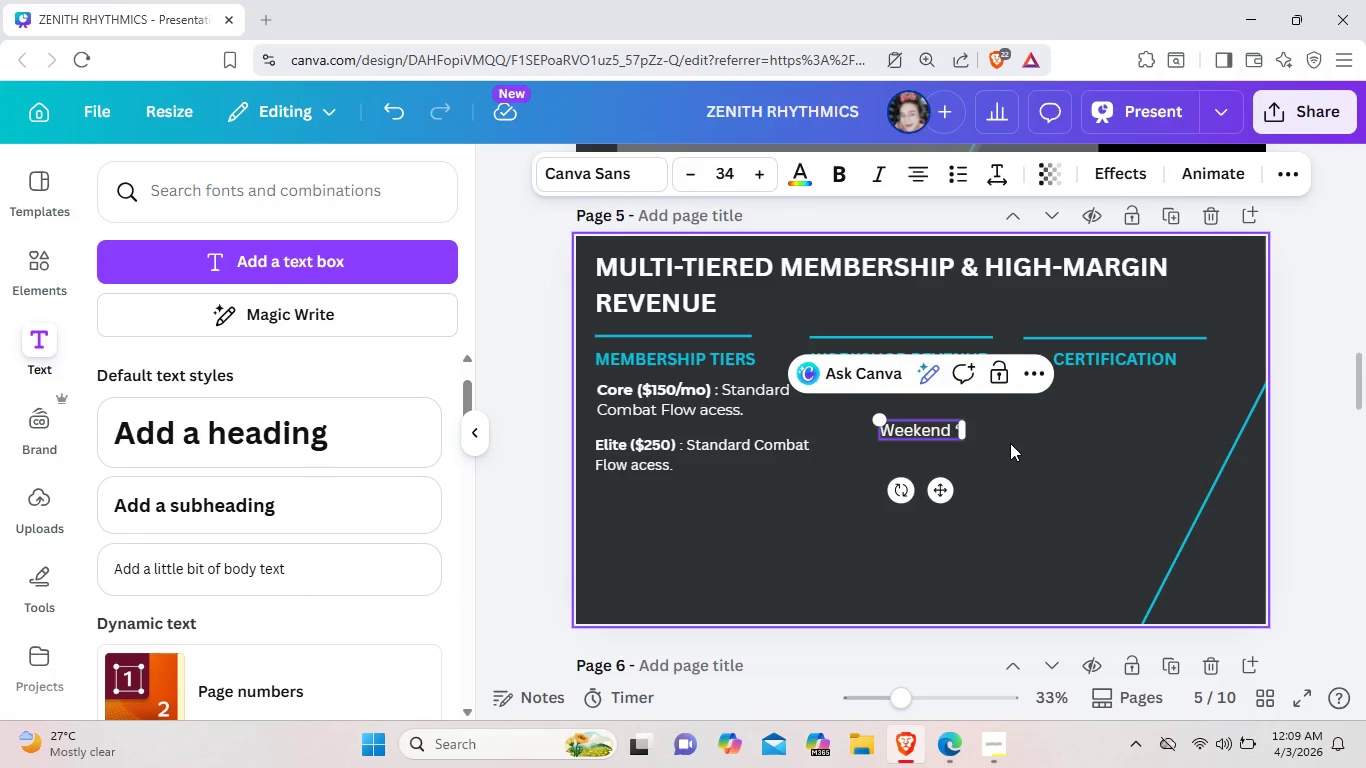 
type(intensives)
 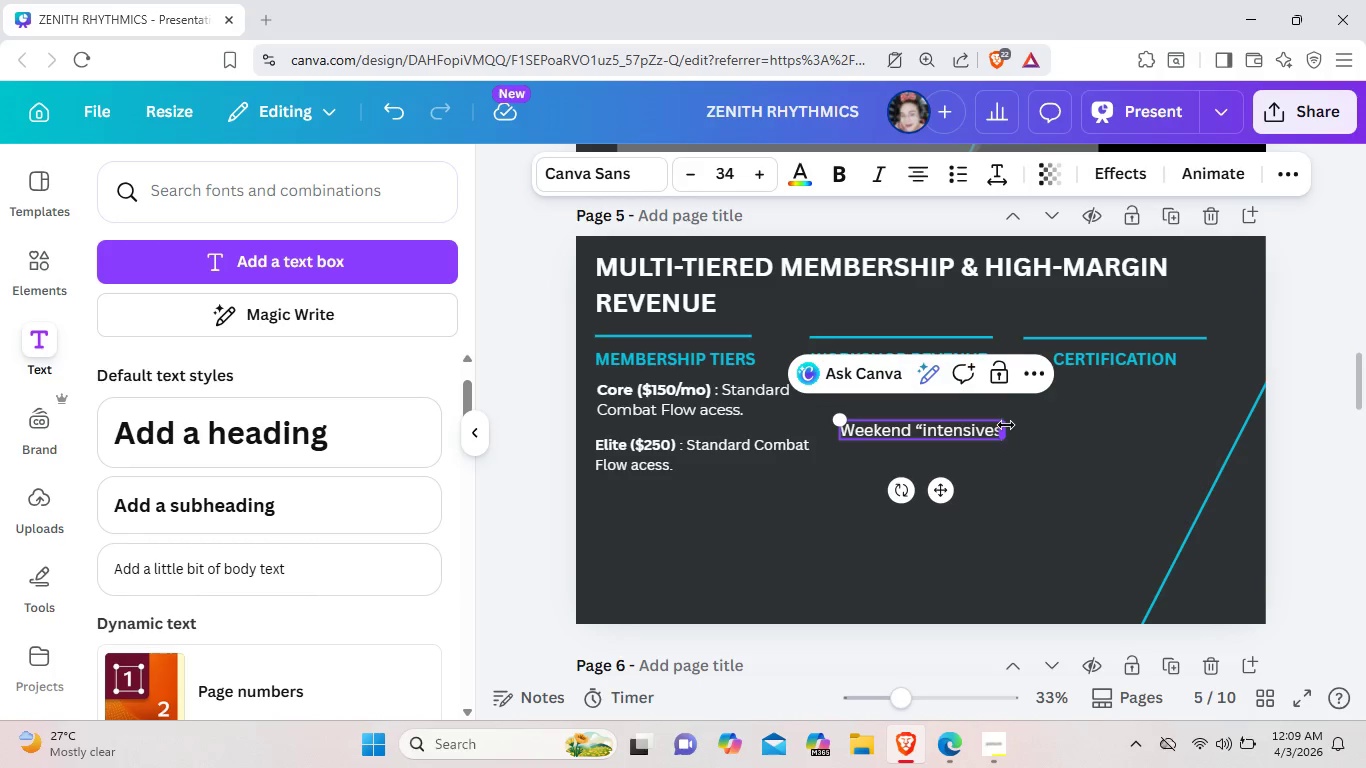 
left_click_drag(start_coordinate=[1006, 425], to_coordinate=[1024, 424])
 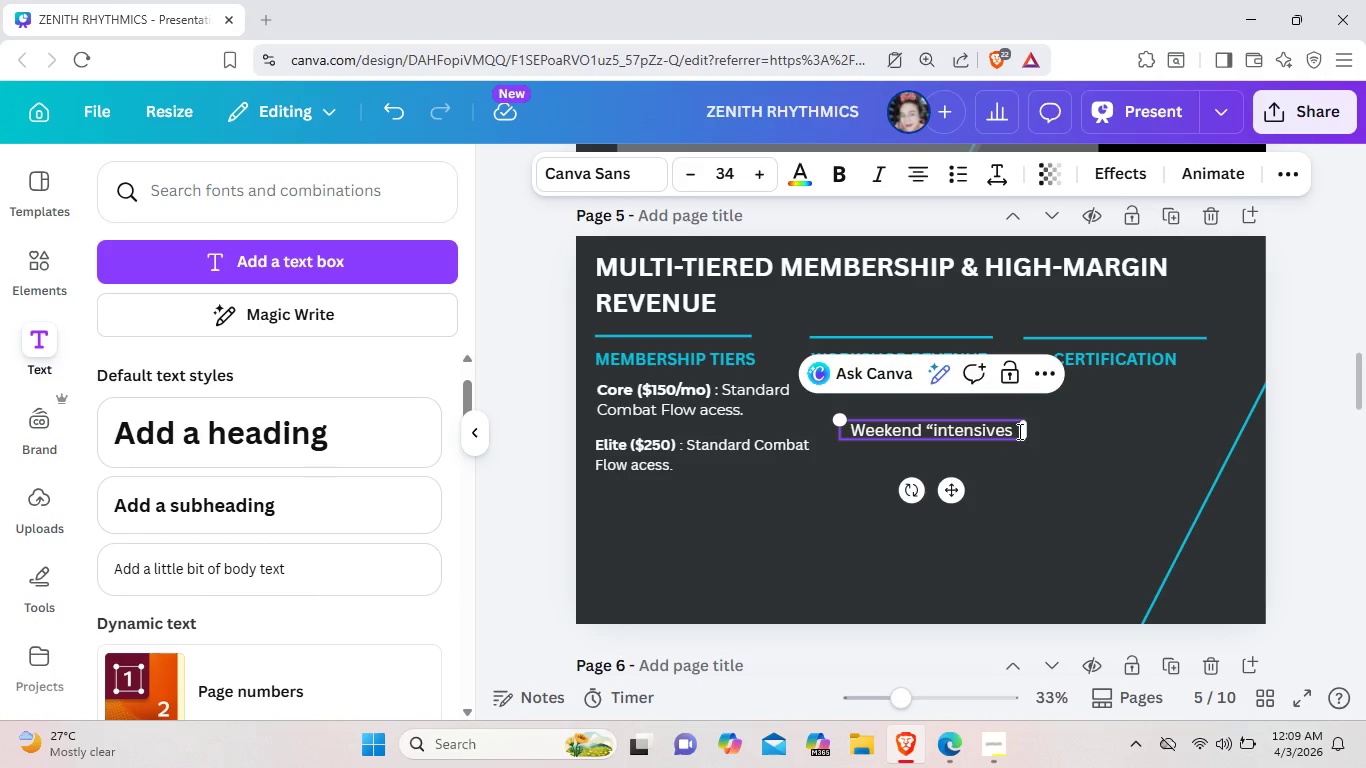 
key(Space)
 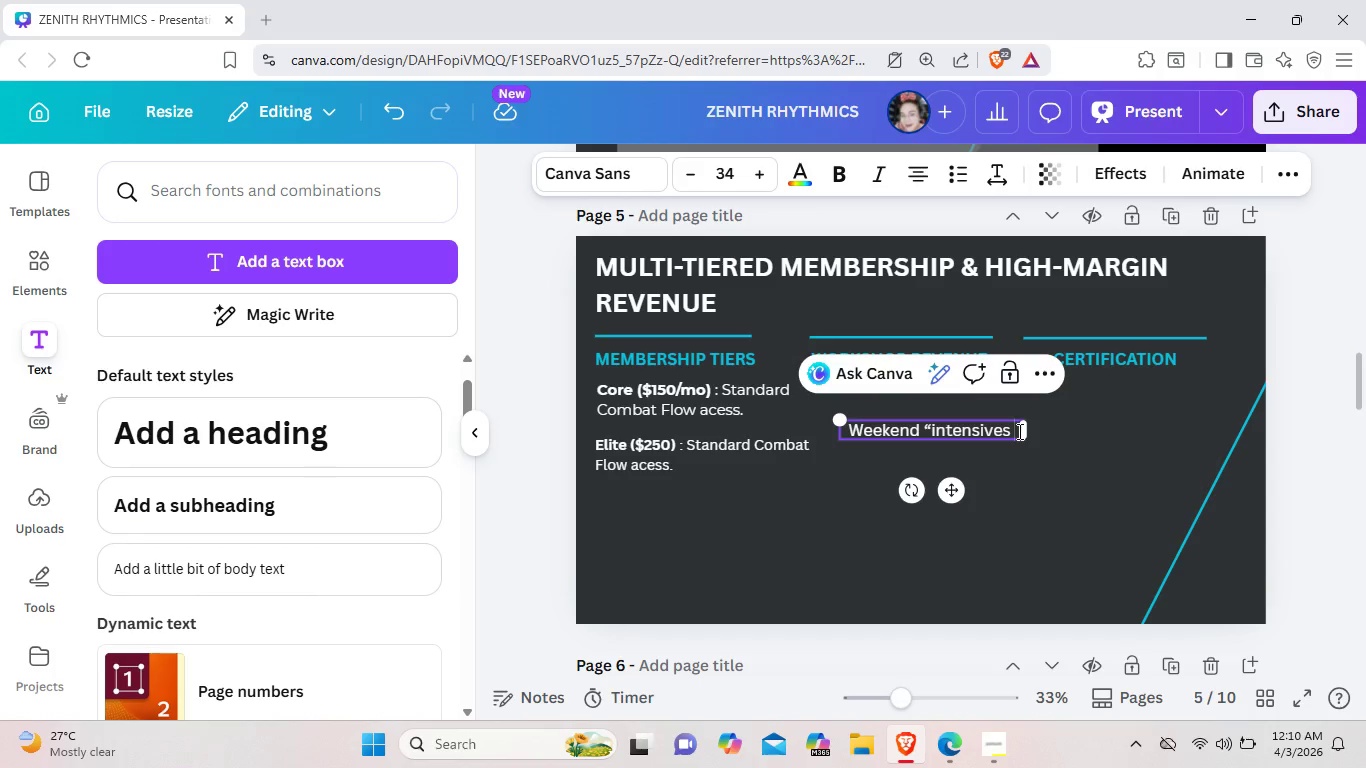 
wait(14.77)
 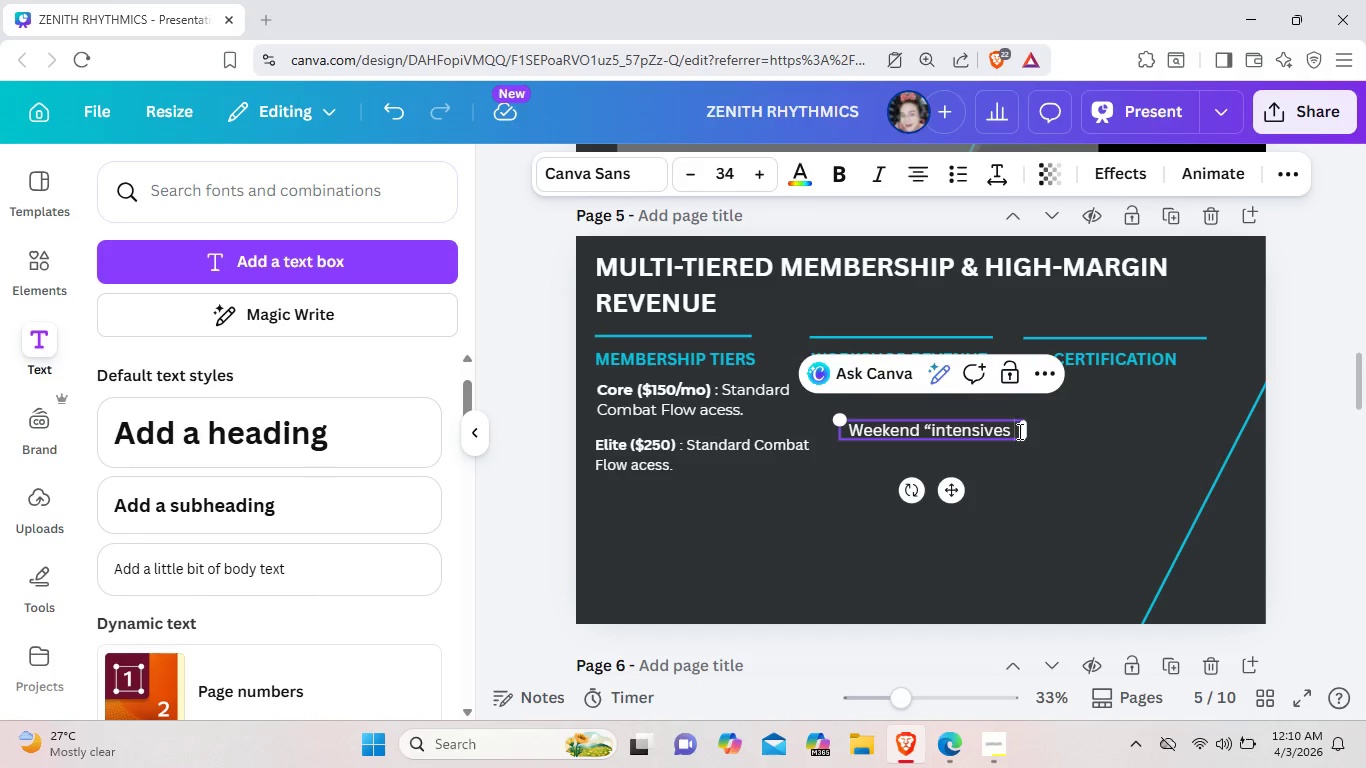 
type(")
key(Backspace)
key(Backspace)
type(" for visiting)
 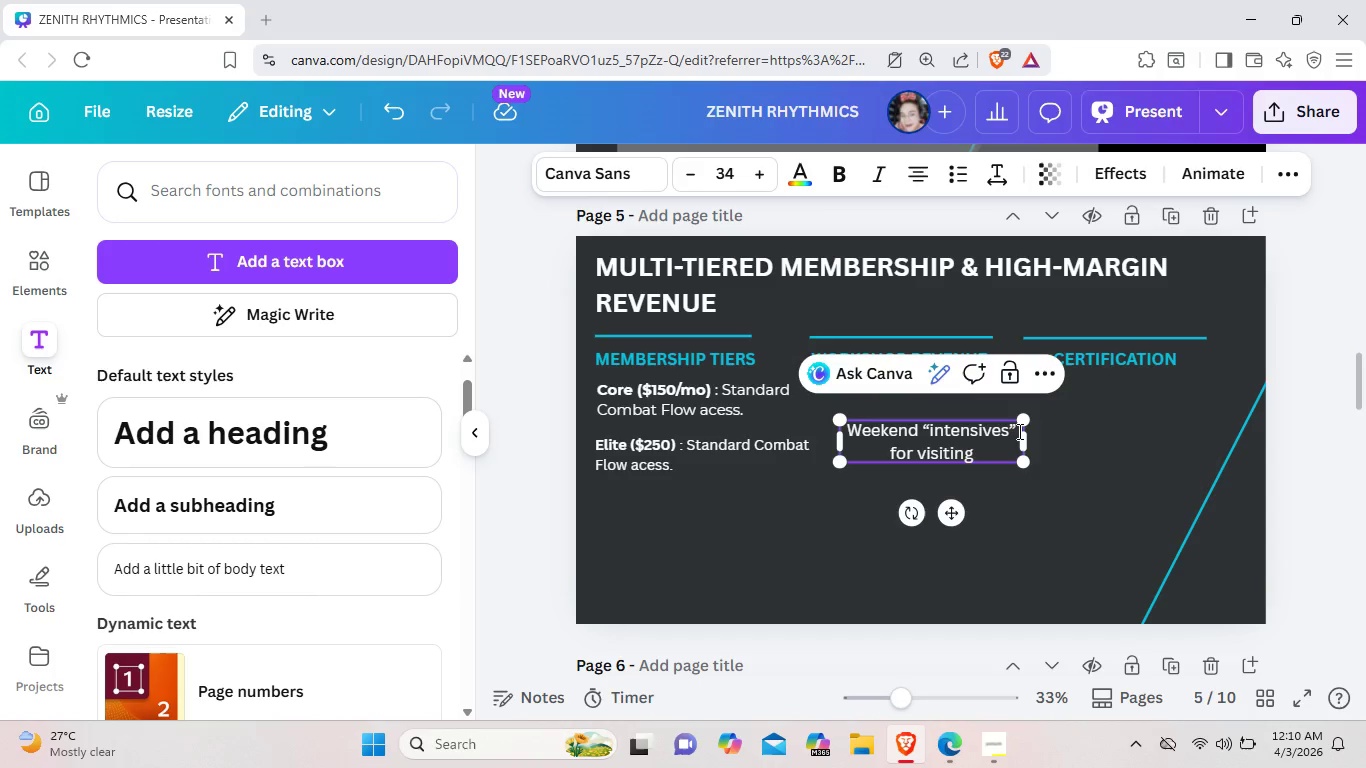 
type( athletes and high-impact )
 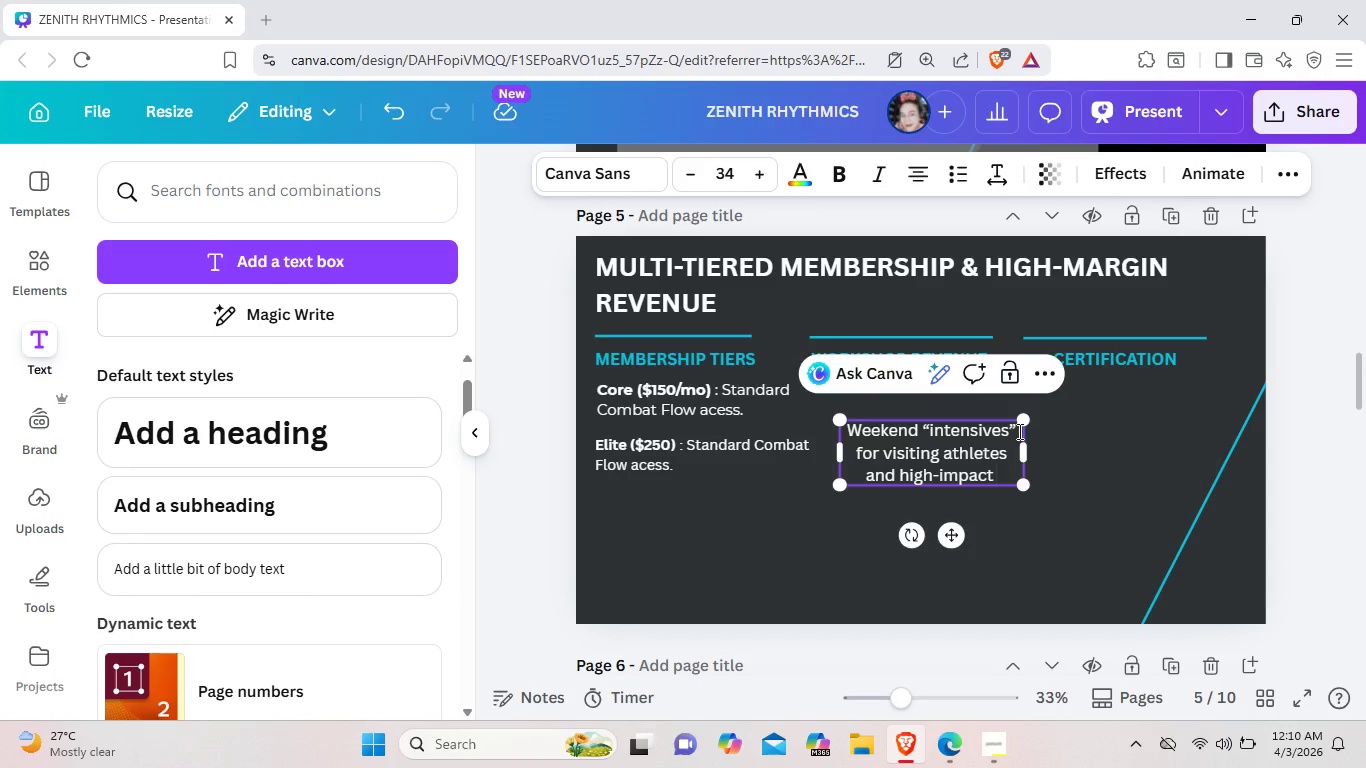 
type(corporate team-h)
key(Backspace)
type(building)
 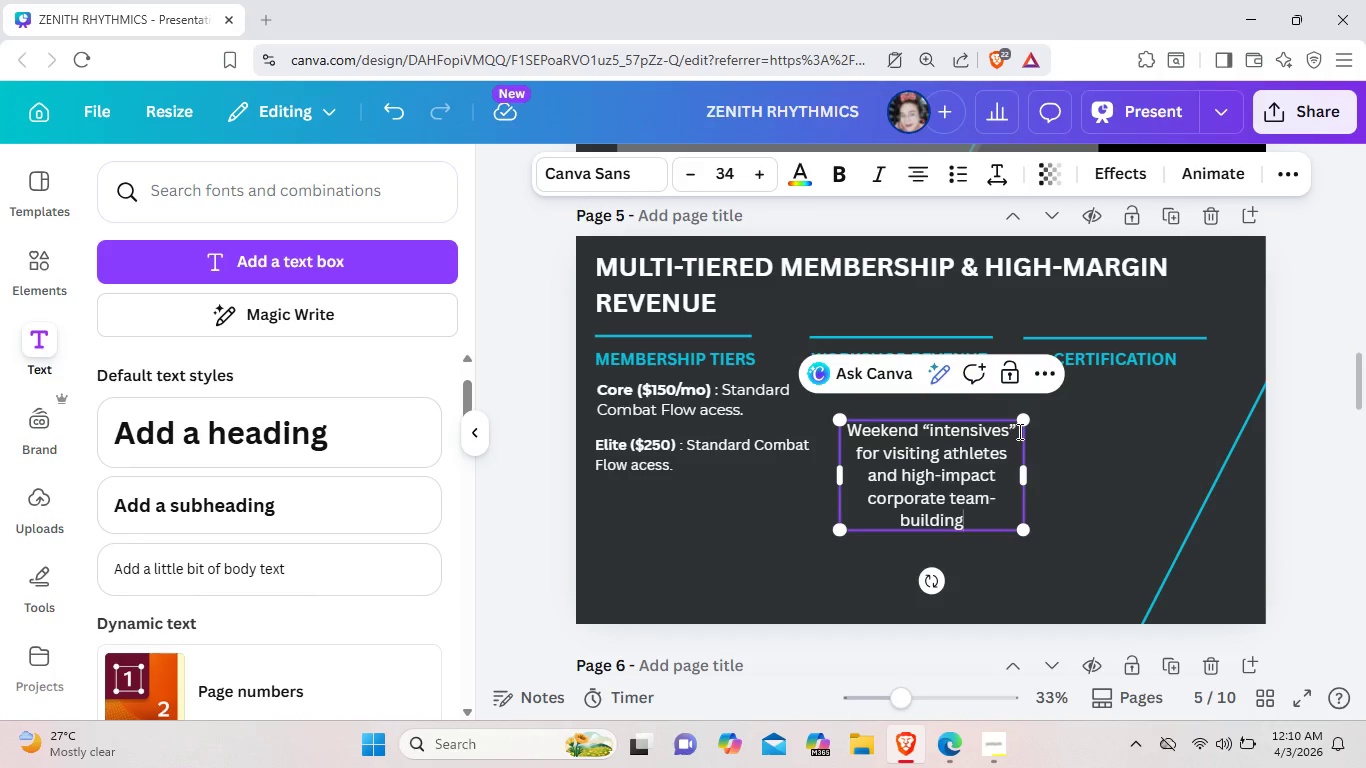 
type( sessions)
 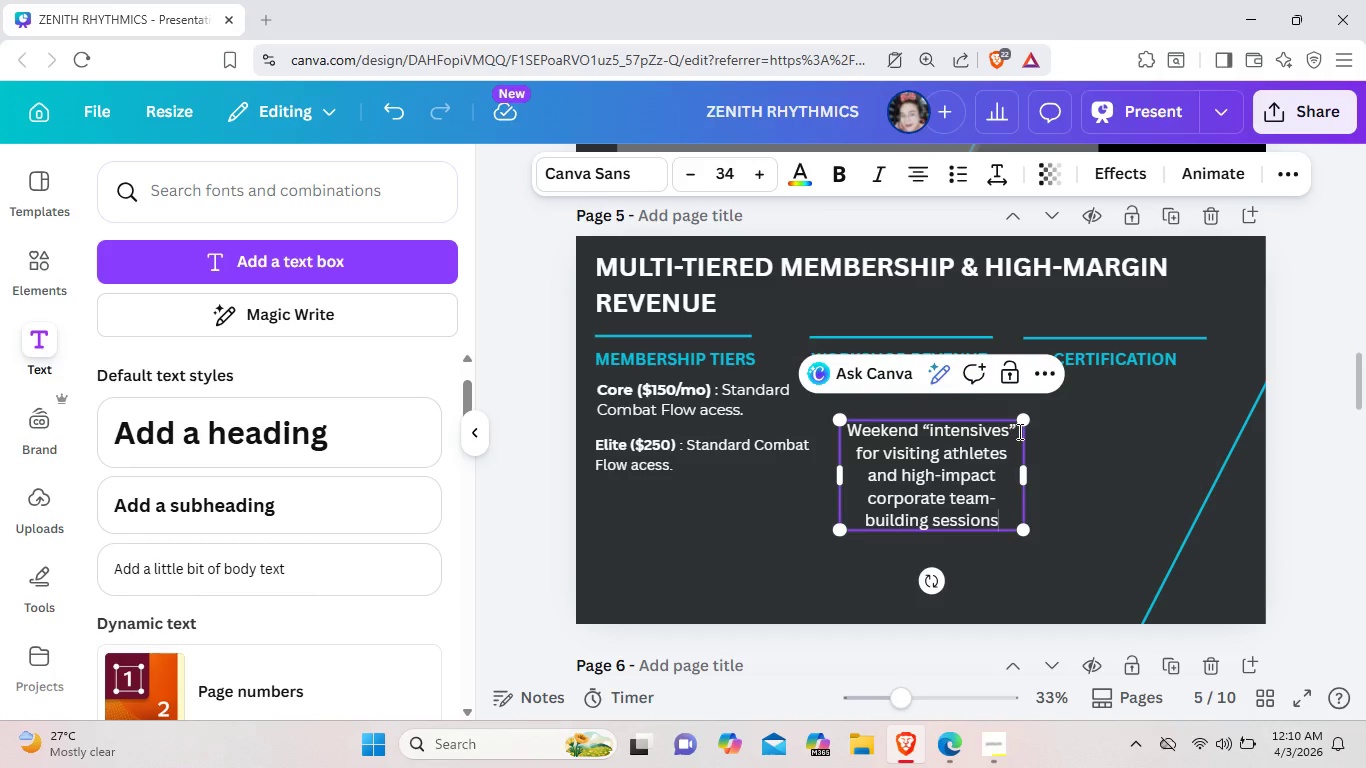 
type( focused)
 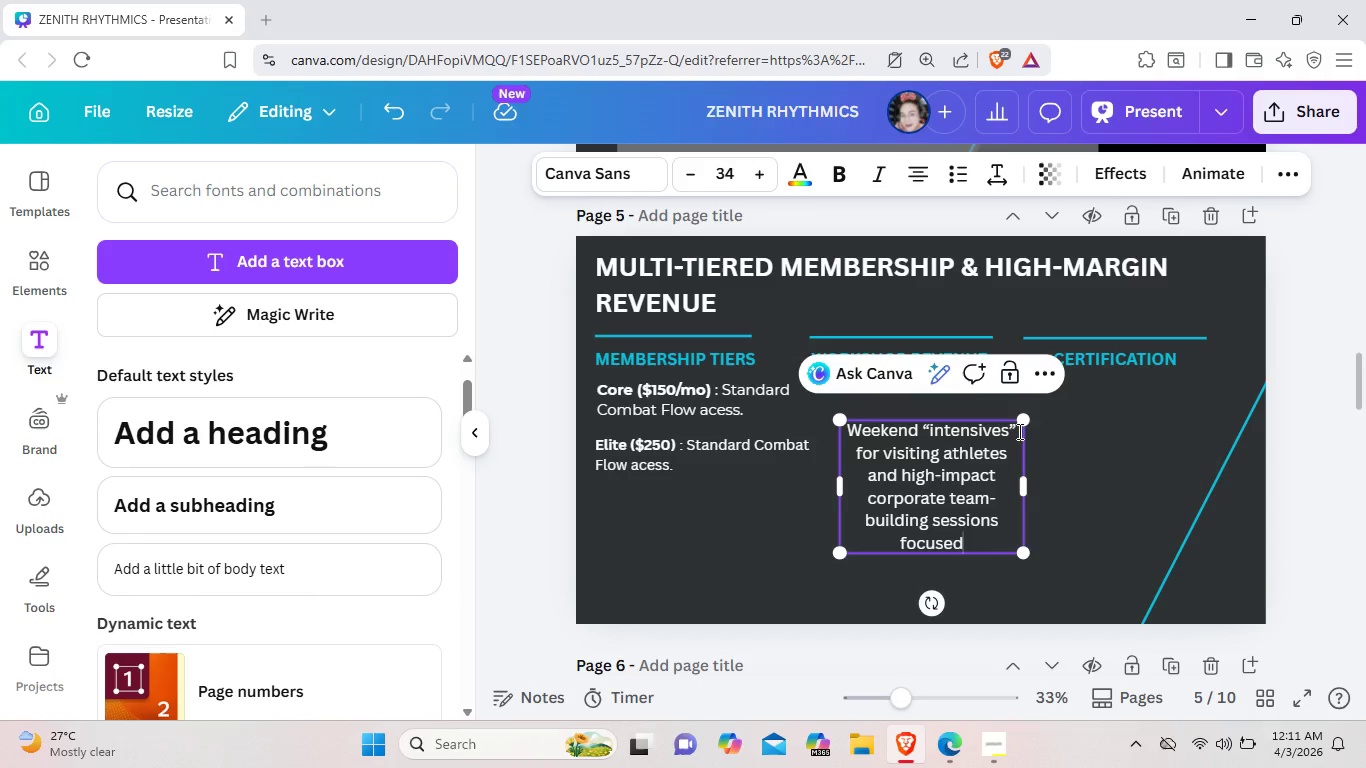 
type( on ")
 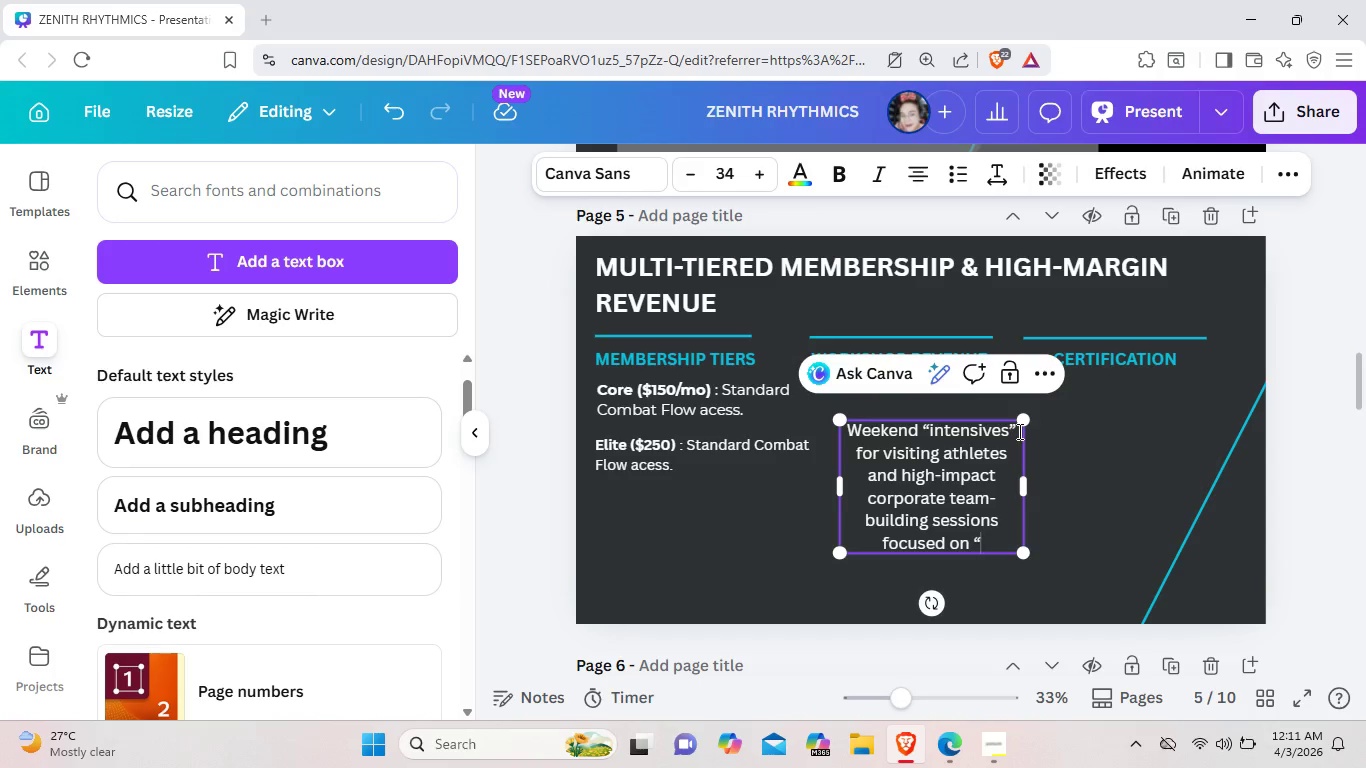 
type(F;)
key(Backspace)
type(low)
 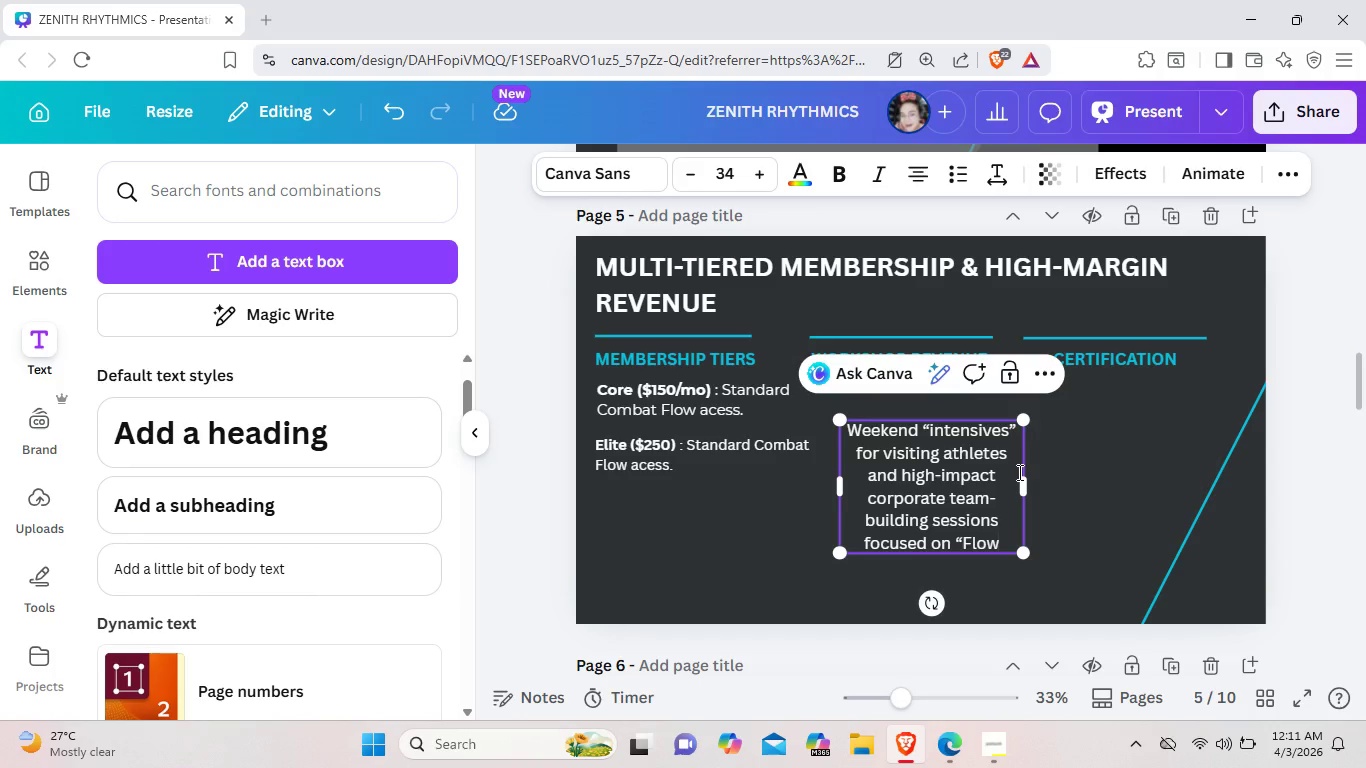 
type( state)
 